 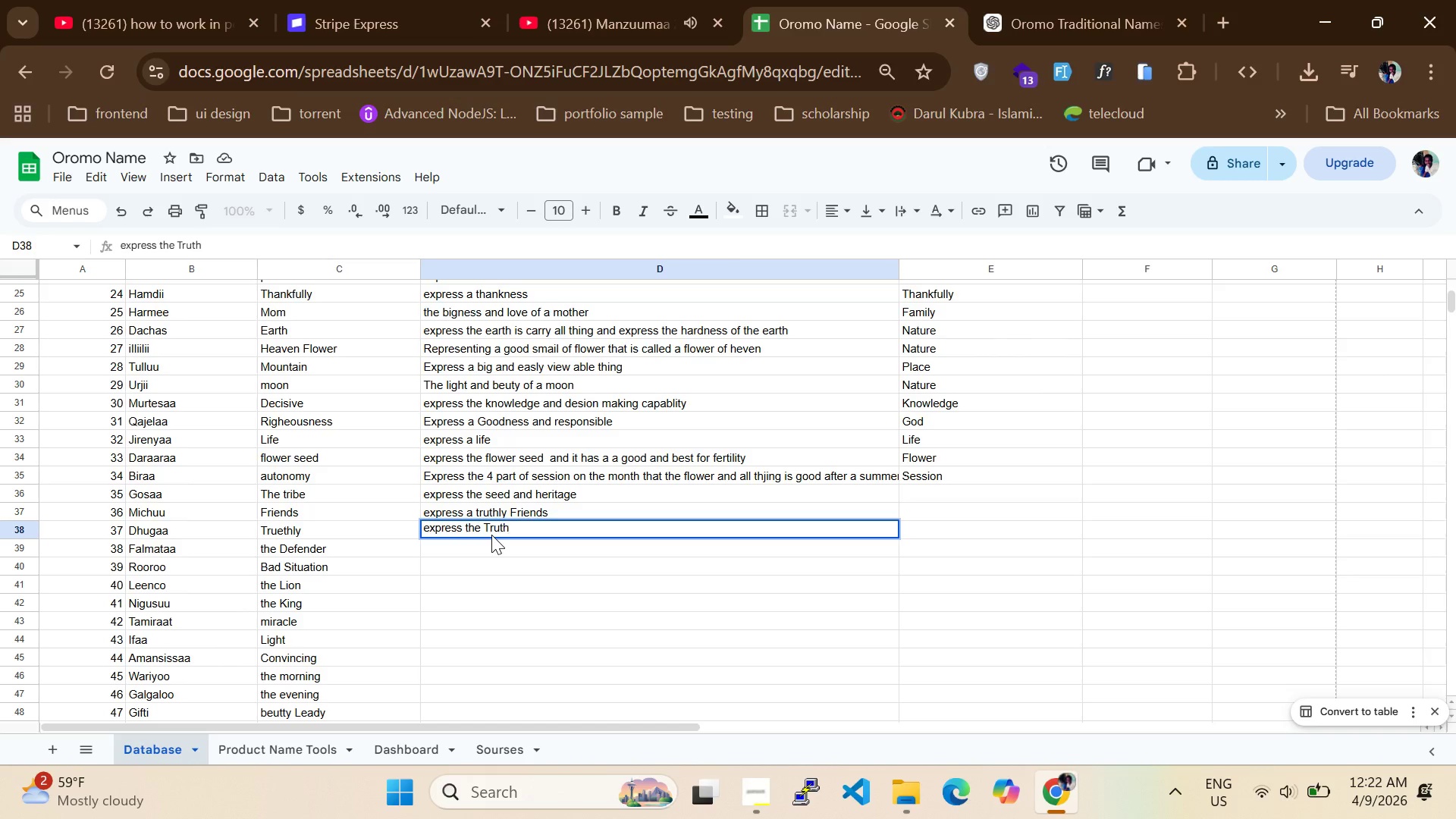 
left_click([487, 547])
 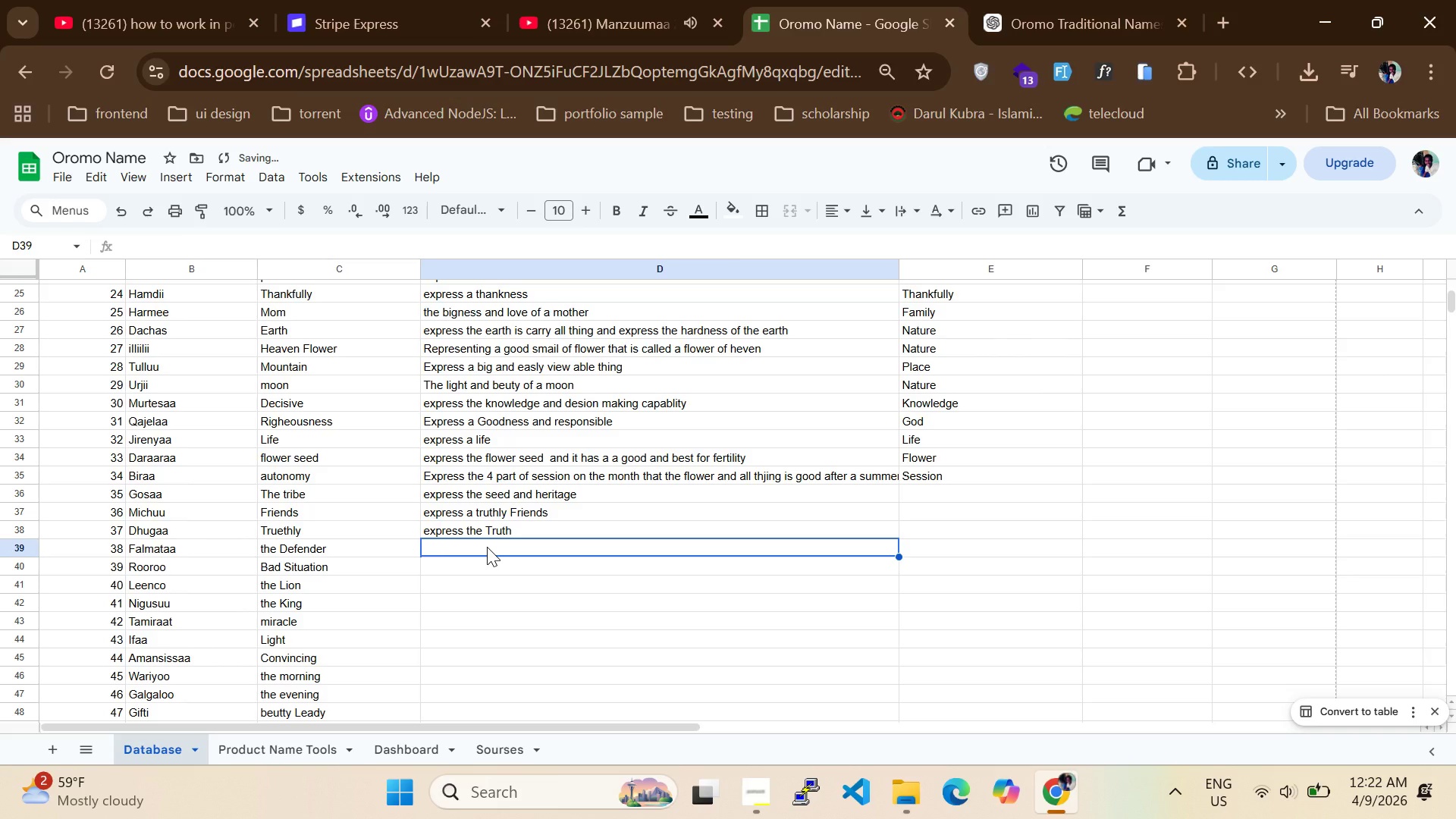 
type(Expp)
key(Backspace)
type(ress a person to play a d)
key(Backspace)
type(big role for their jo)
key(Backspace)
key(Backspace)
 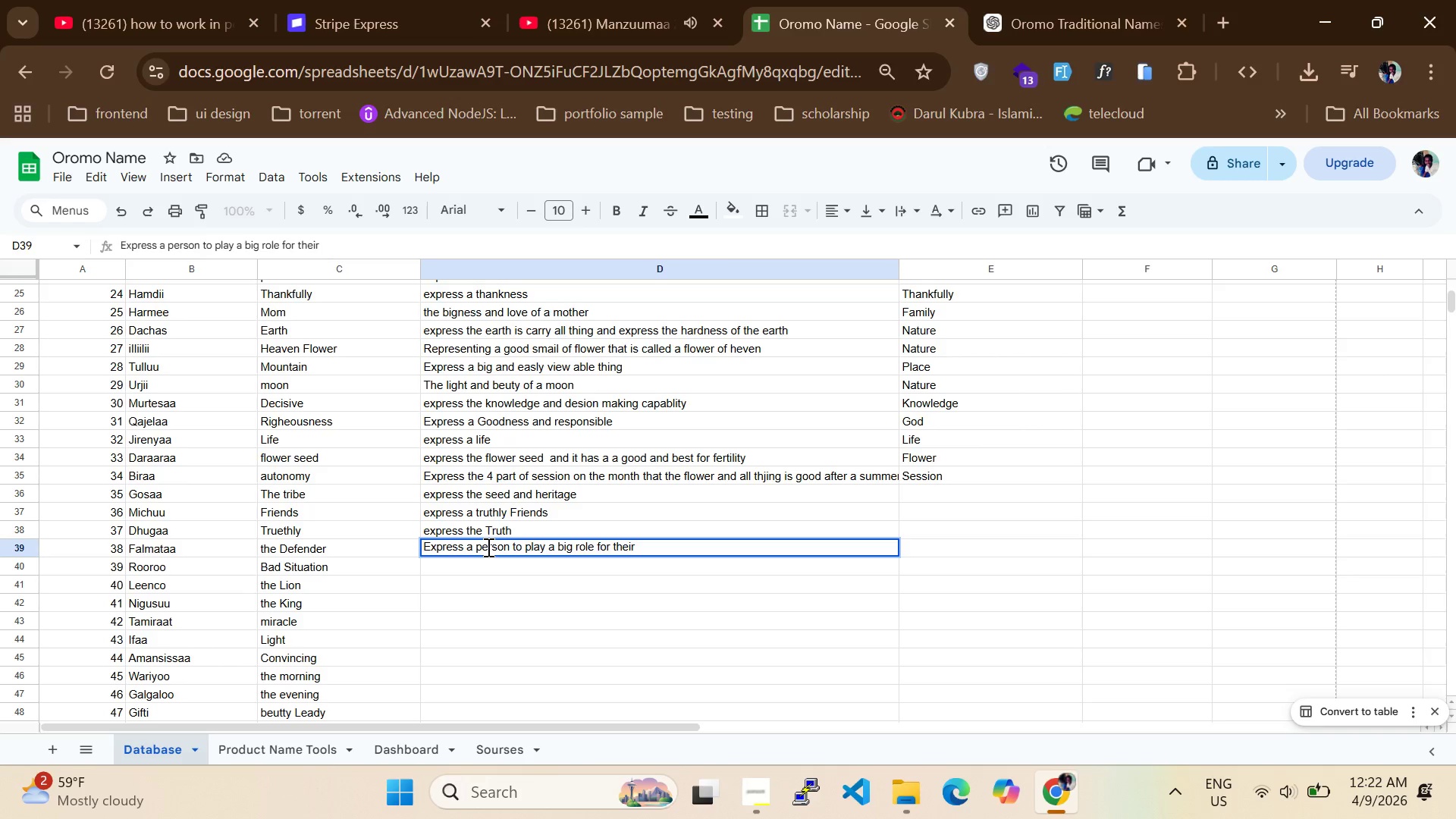 
wait(7.89)
 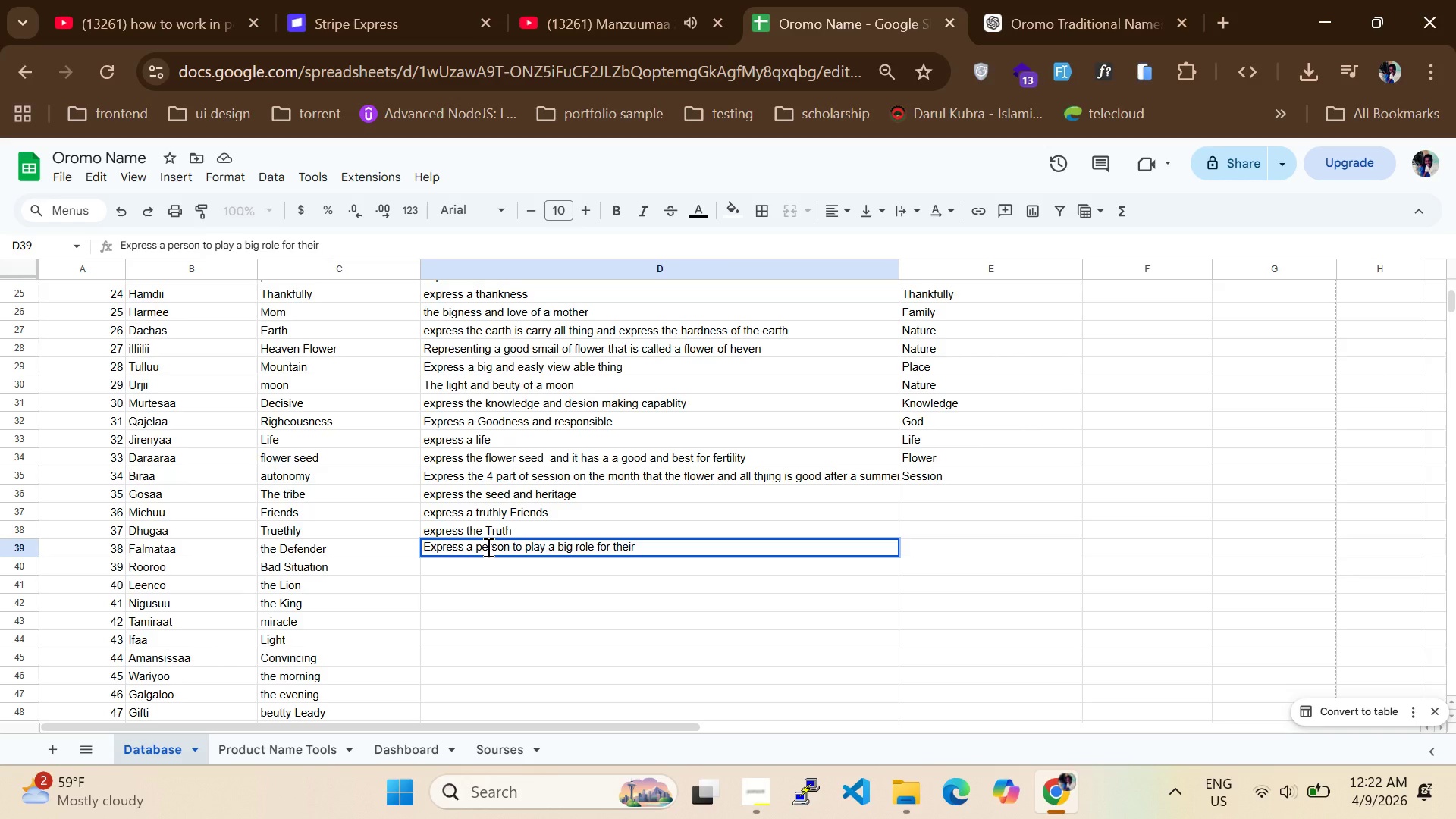 
type(AGENST)
key(Backspace)
key(Backspace)
key(Backspace)
key(Backspace)
key(Backspace)
key(Backspace)
key(Backspace)
type(to Againest colonosation)
 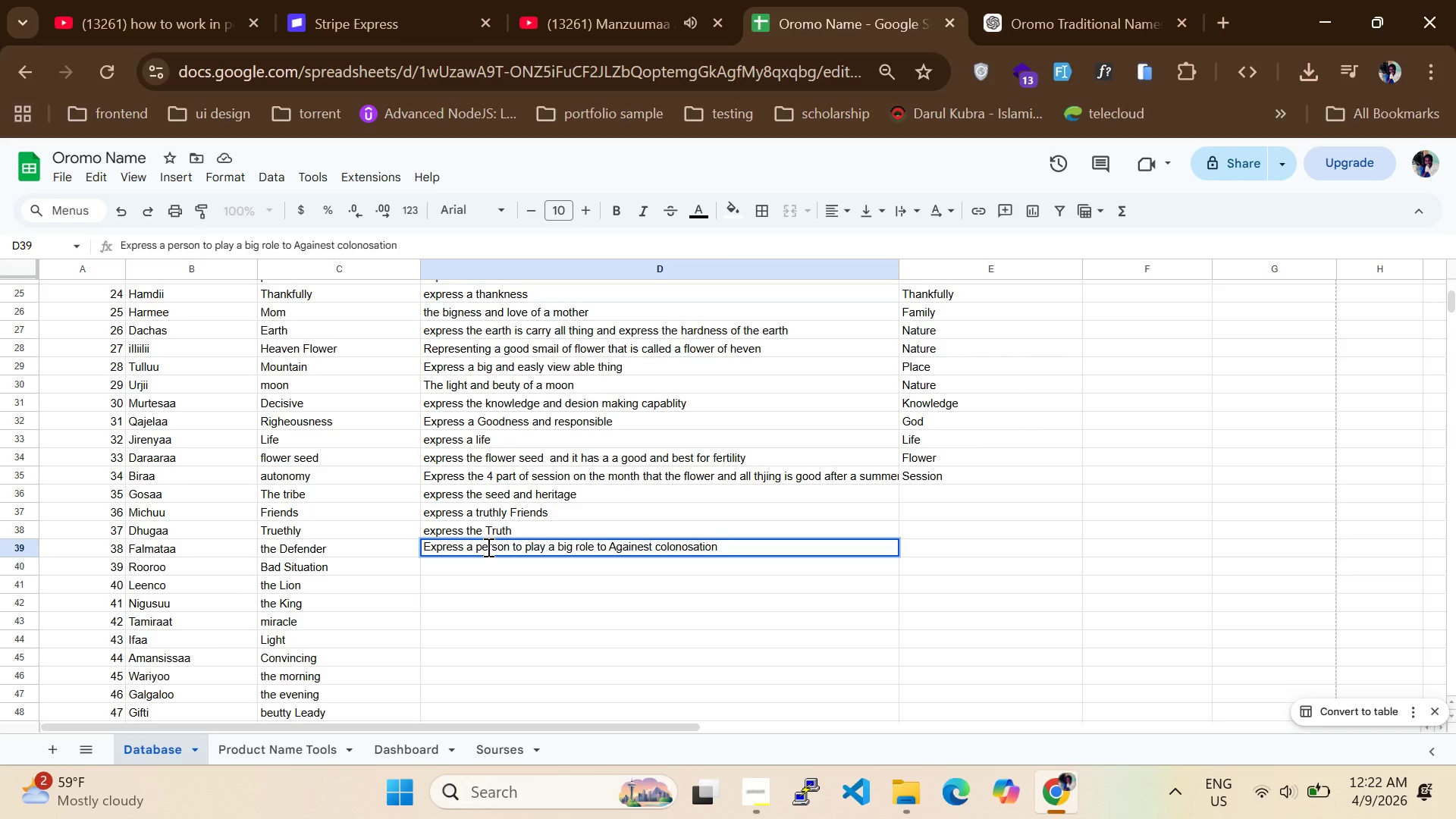 
wait(13.56)
 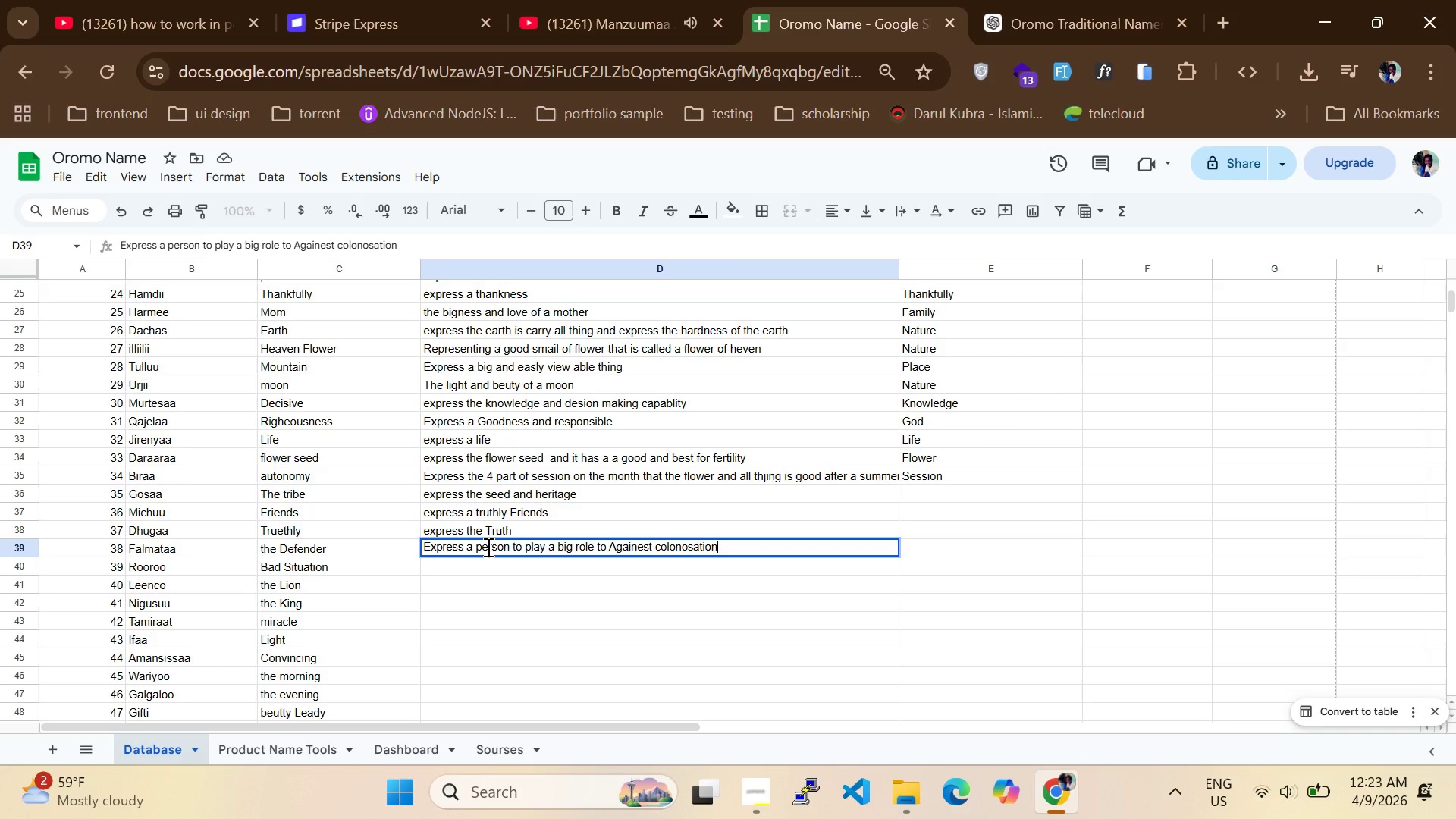 
scroll: coordinate [777, 513], scroll_direction: down, amount: 2.0
 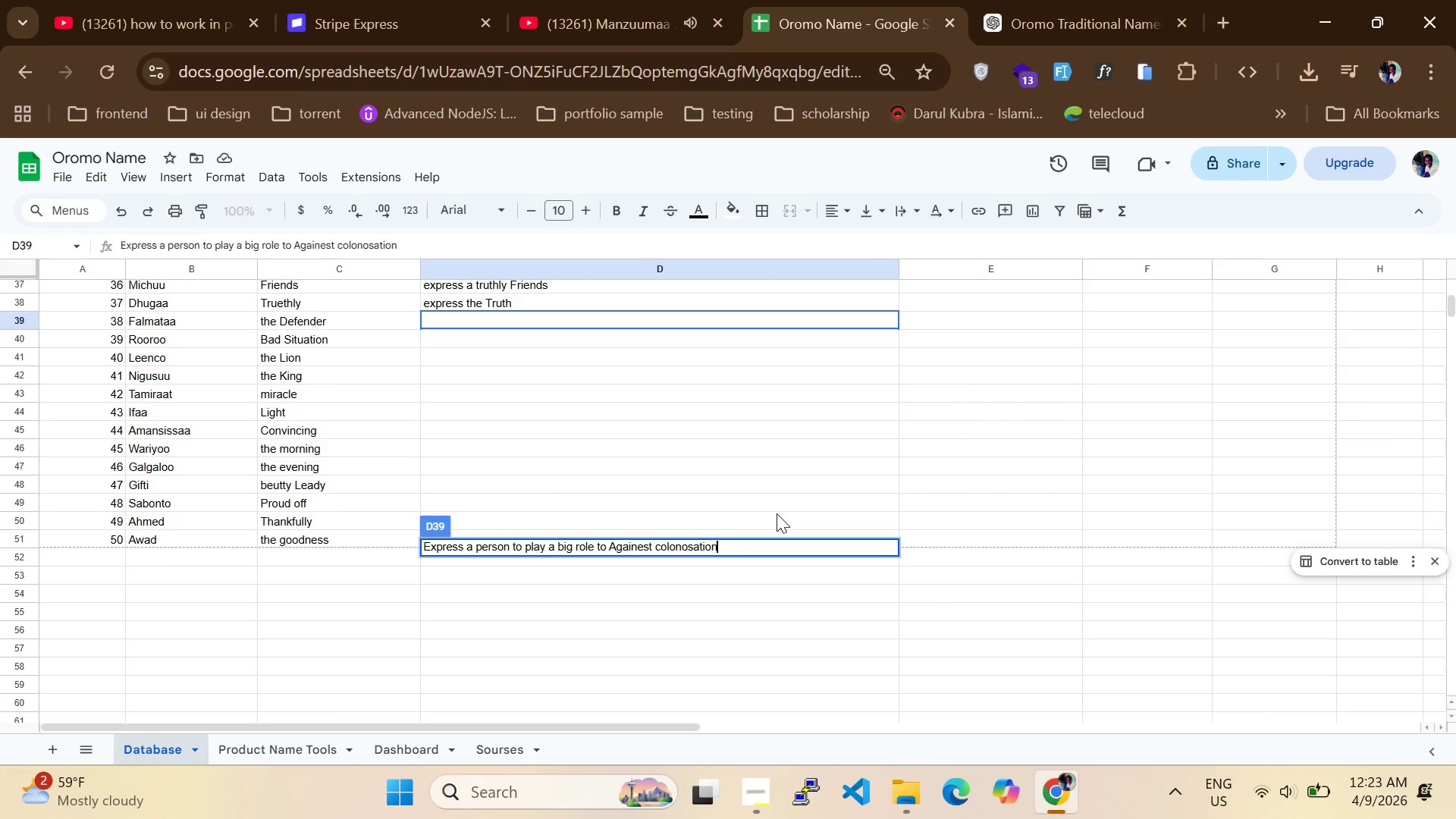 
wait(10.12)
 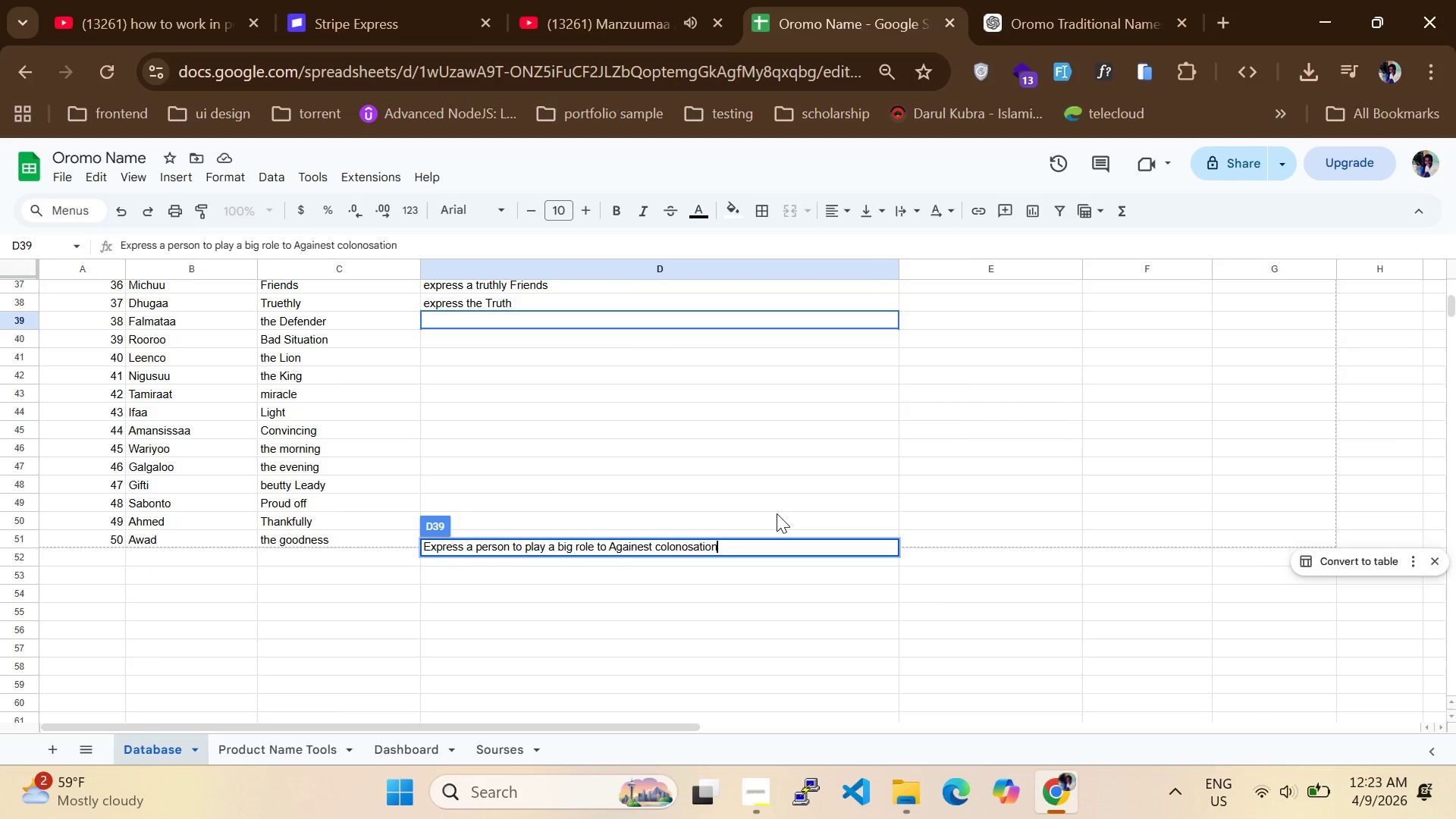 
type(Express A)
key(Backspace)
key(Backspace)
type(a)
key(Backspace)
type( a sitiation happen )
 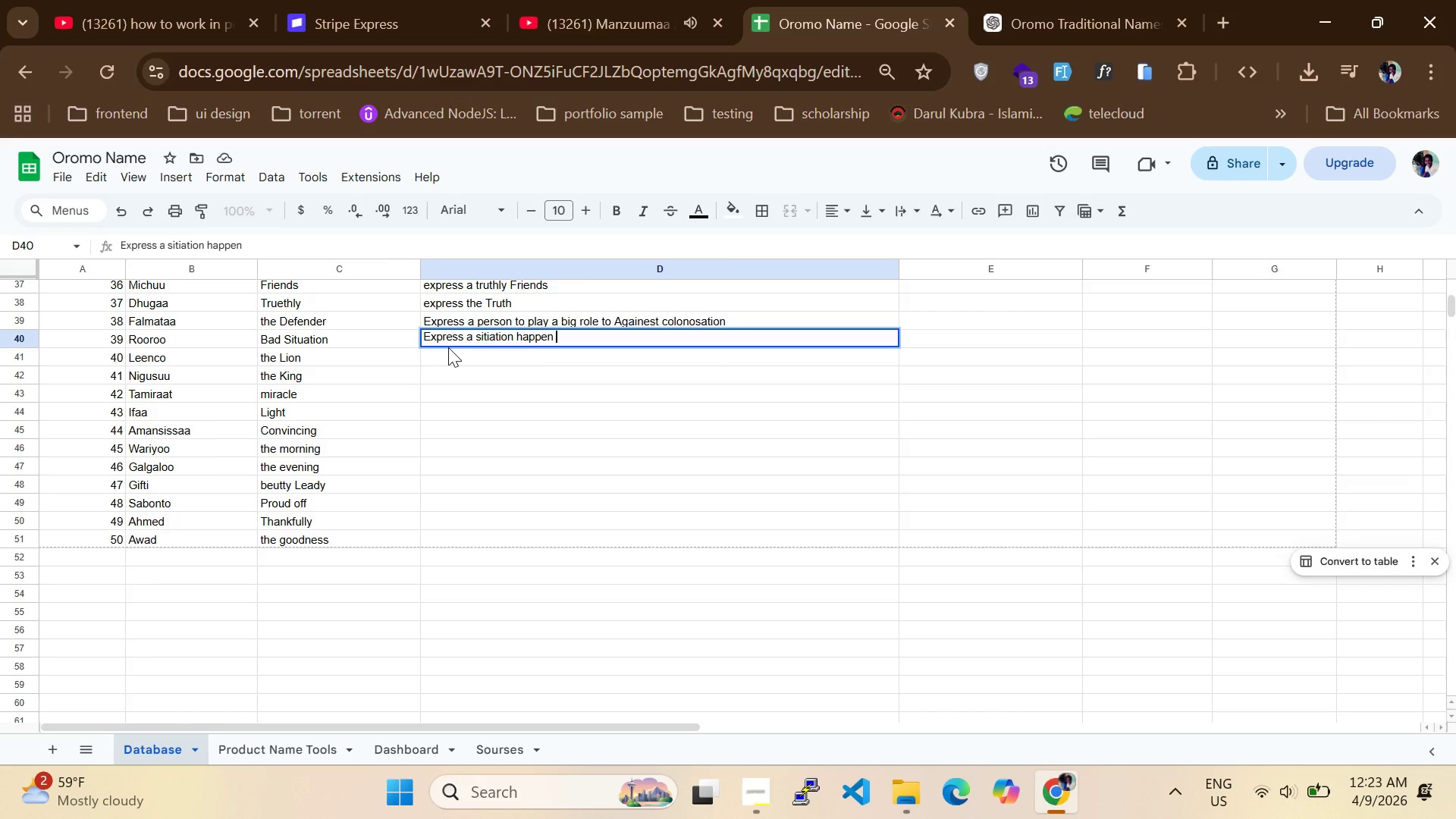 
type(F)
key(Backspace)
type(EXPESALYY FOR BAD CONDITION)
key(Backspace)
key(Backspace)
key(Backspace)
key(Backspace)
key(Backspace)
key(Backspace)
key(Backspace)
key(Backspace)
key(Backspace)
key(Backspace)
key(Backspace)
type(expessialty)
key(Backspace)
key(Backspace)
type(y fi)
key(Backspace)
type(or a bad condition)
 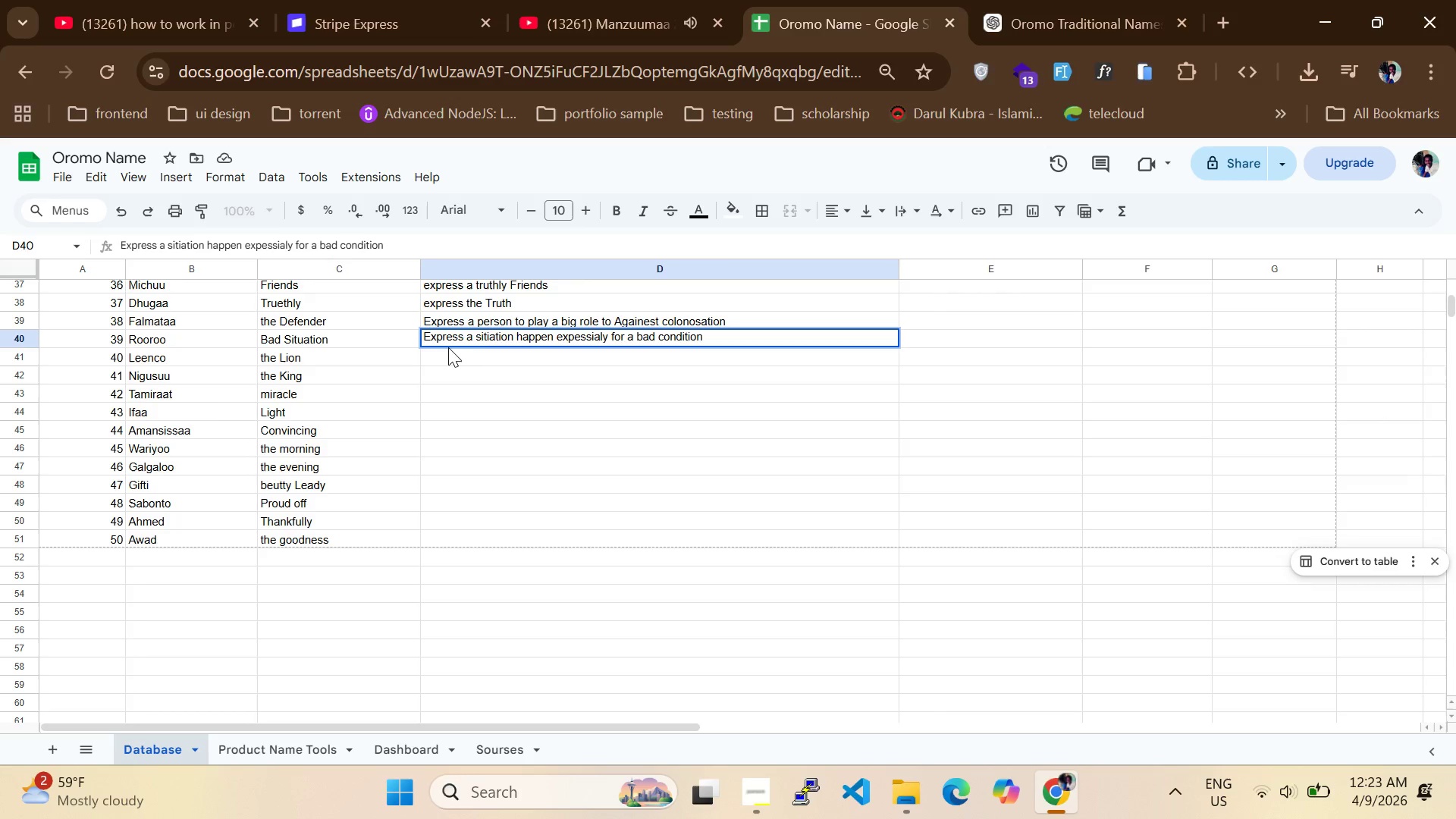 
double_click([448, 355])
 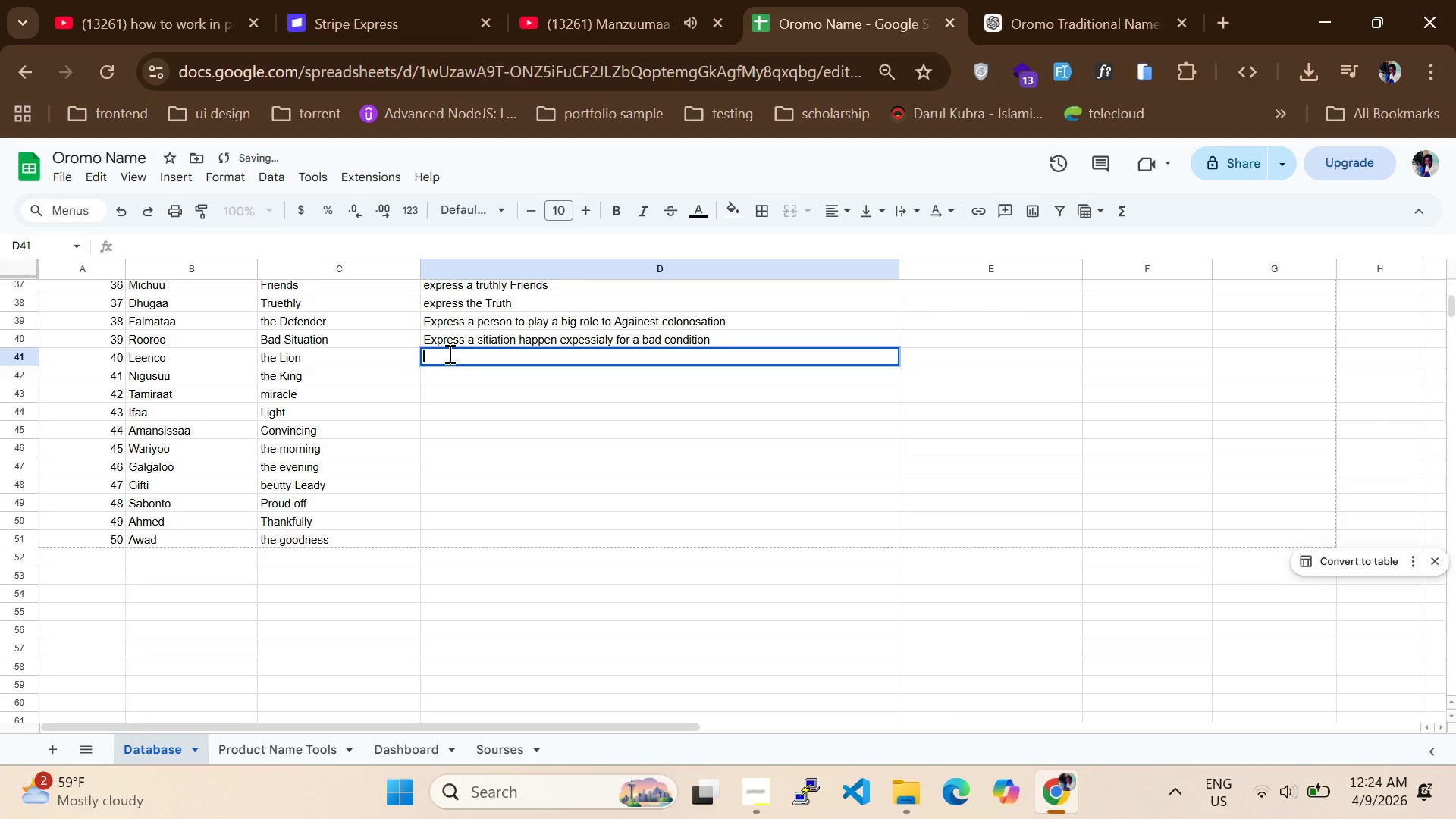 
type(the king of )
 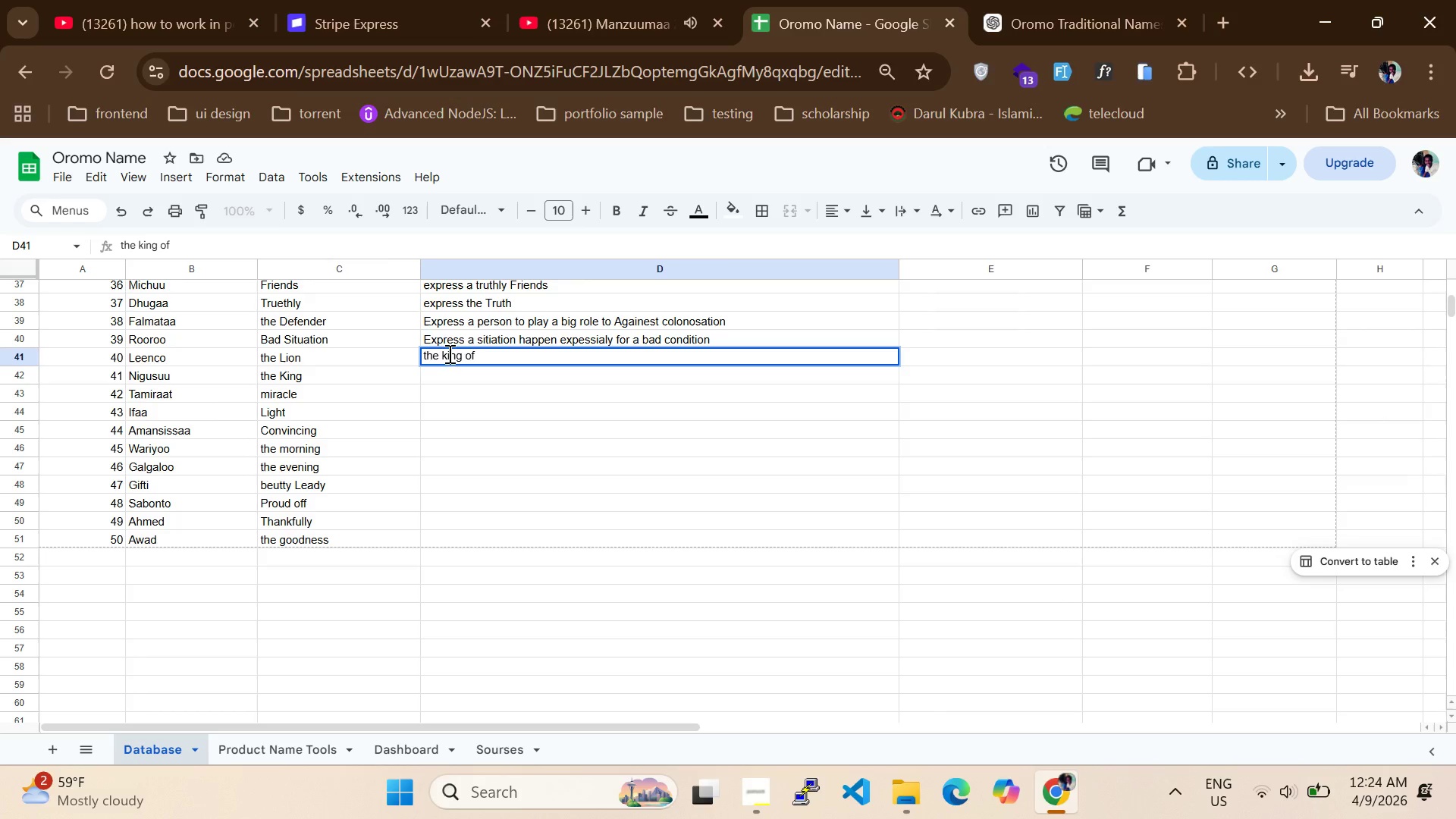 
key(Control+ControlLeft)
 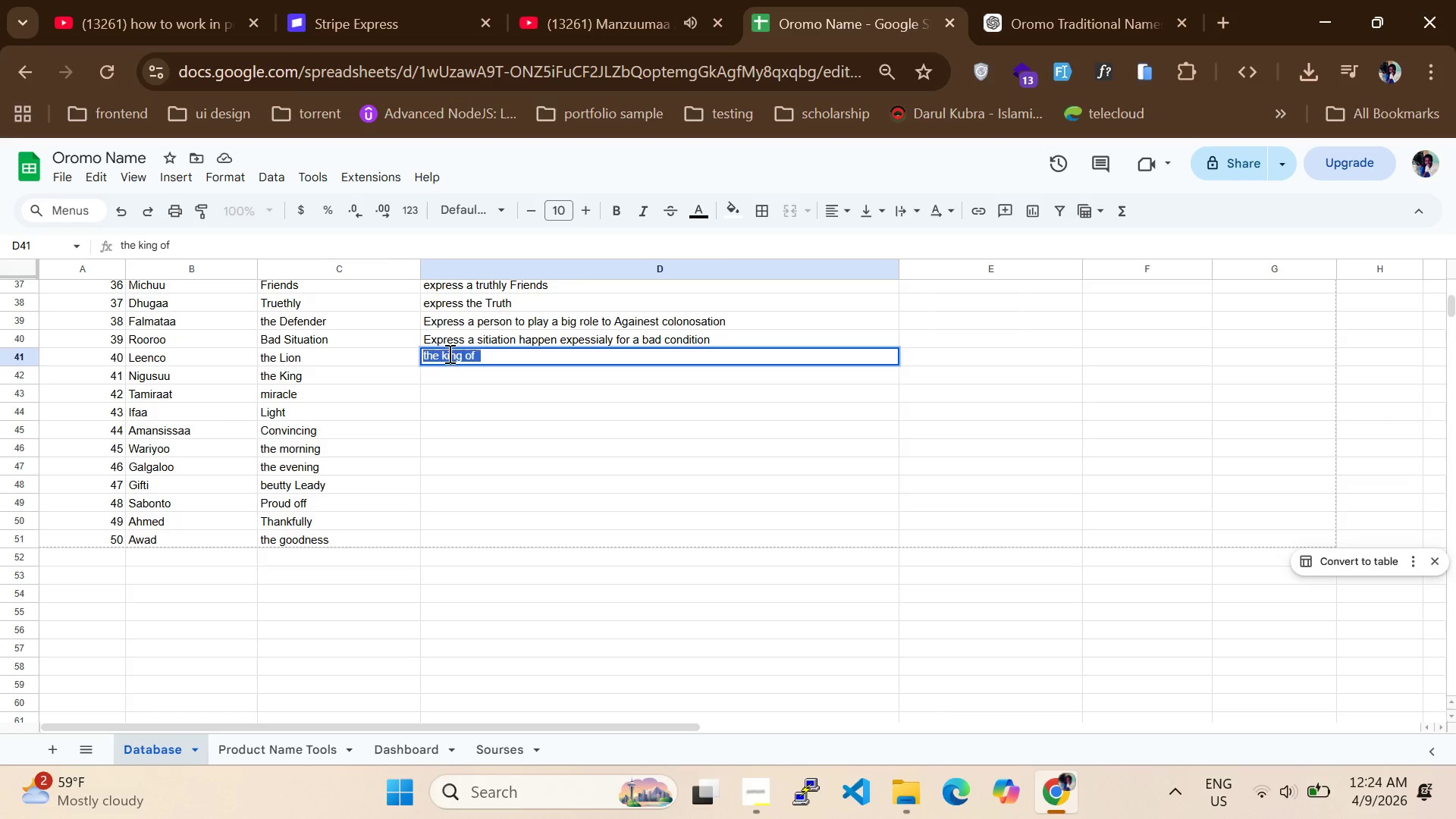 
key(Control+A)
 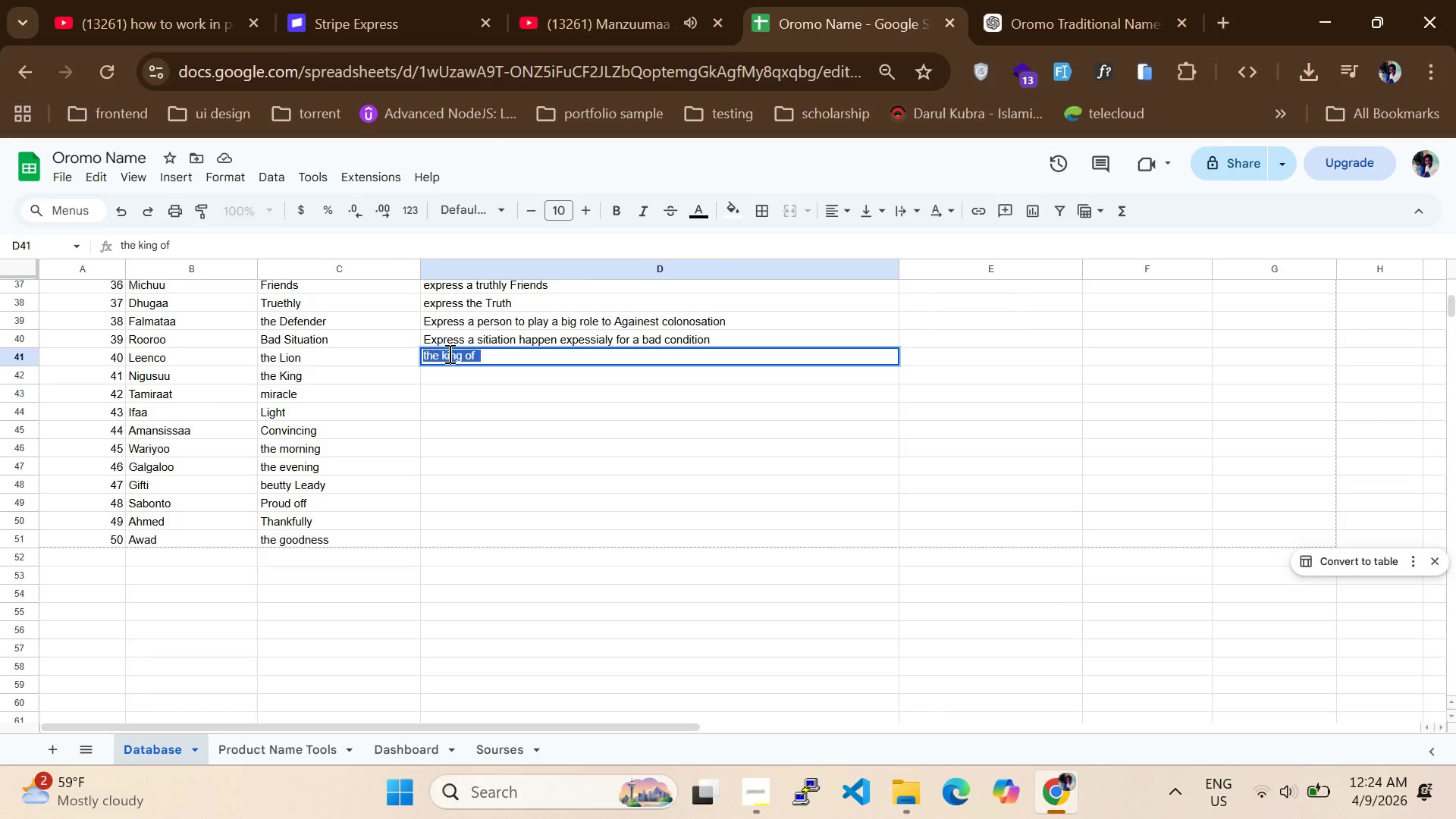 
key(Backspace)
type(like a lik)
key(Backspace)
type(n)
key(Backspace)
key(Backspace)
key(Backspace)
key(Backspace)
type( lion is a king of a frost ,thi)
key(Backspace)
key(Backspace)
key(Backspace)
type(express the king og king in persop)
key(Backspace)
type(n)
 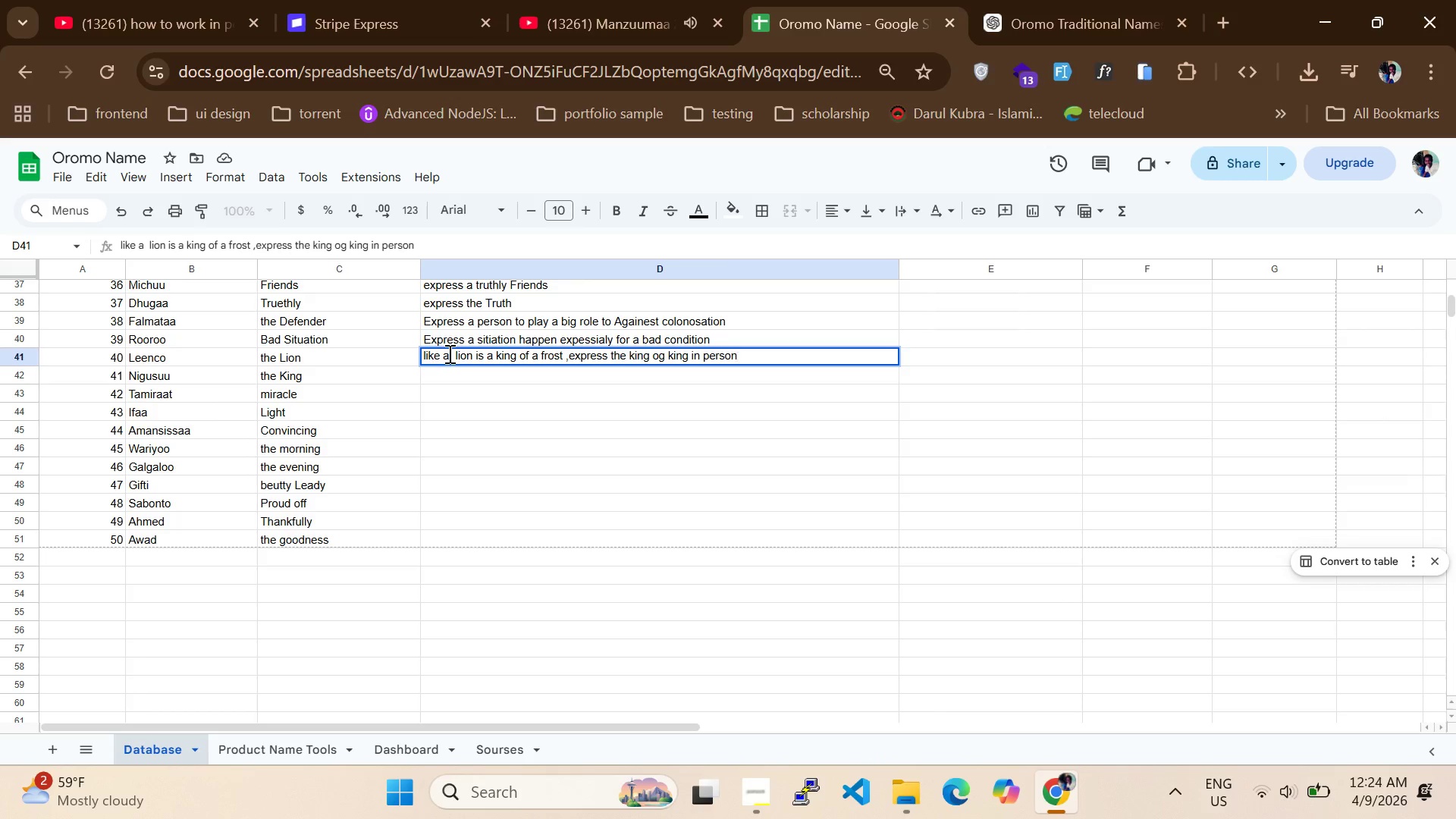 
left_click([445, 366])
 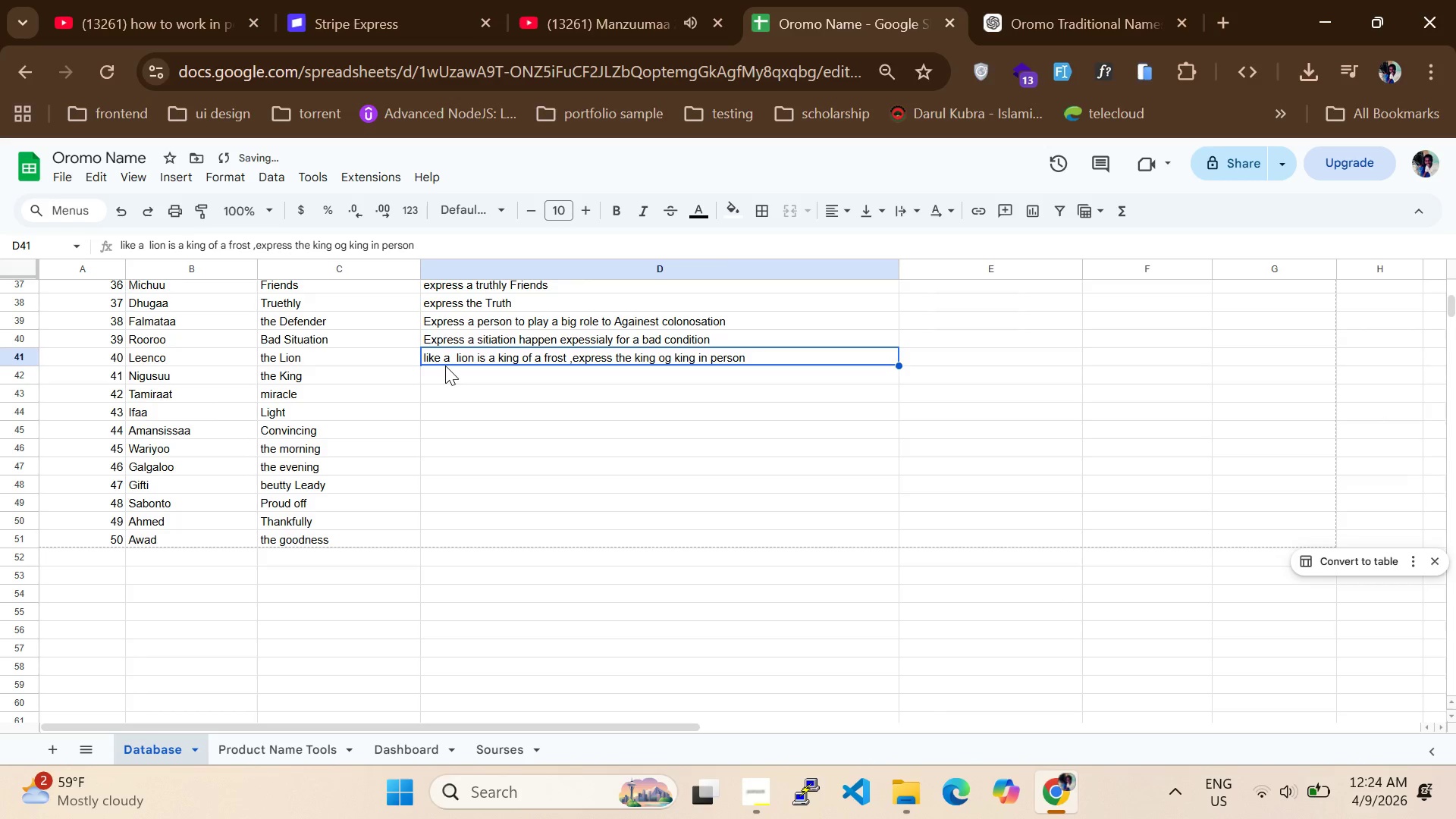 
double_click([445, 366])
 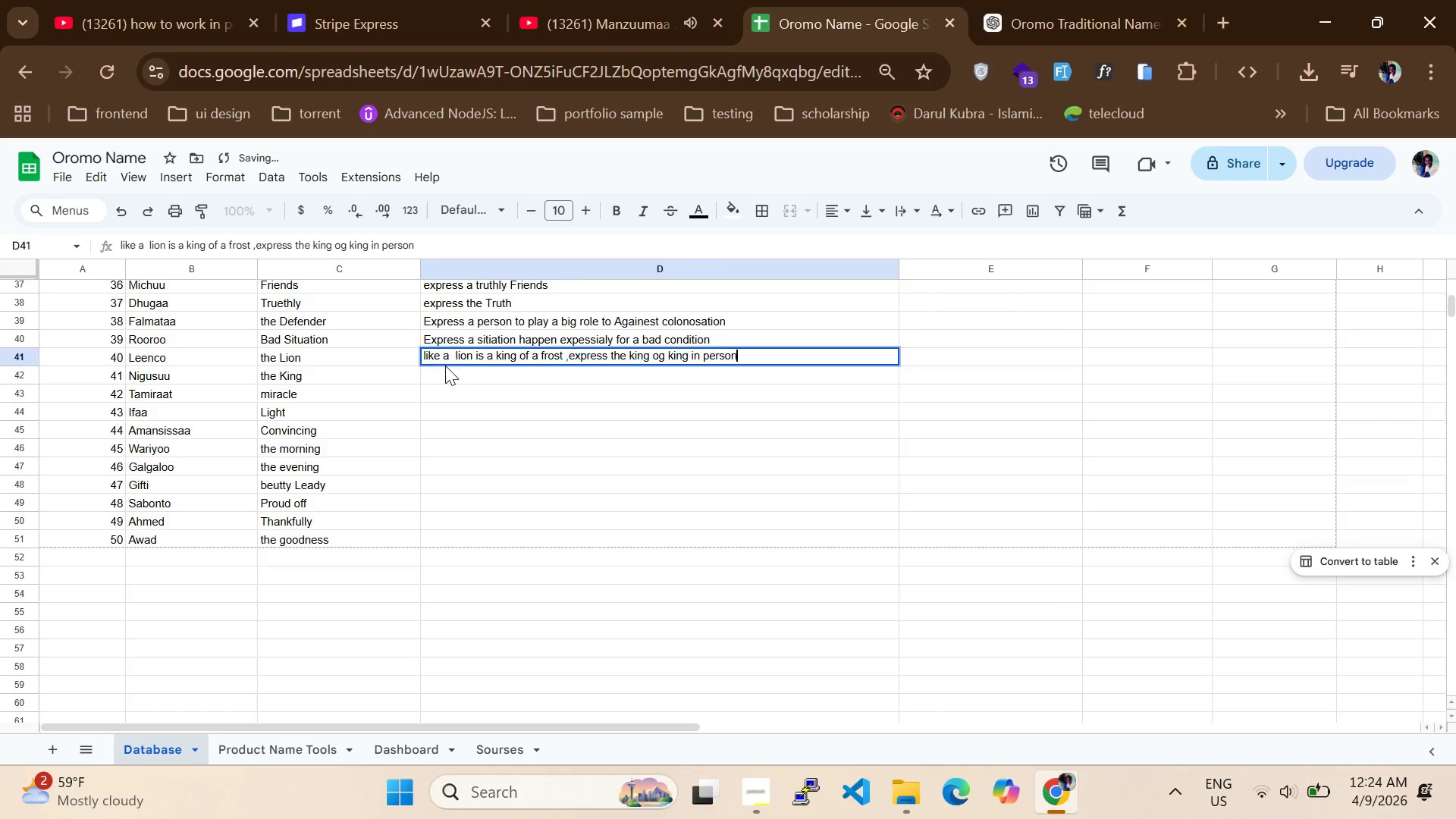 
triple_click([445, 366])
 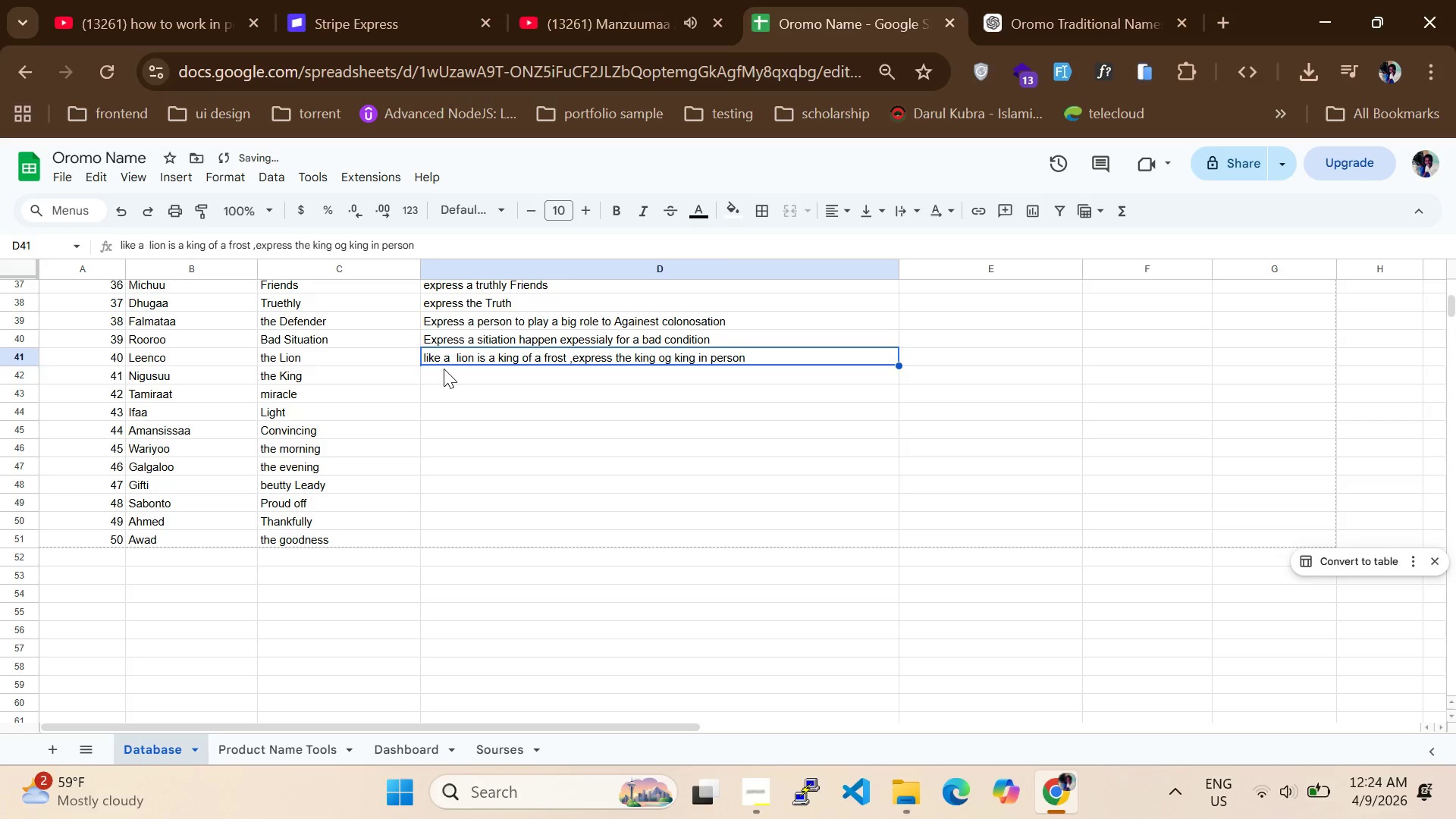 
left_click([444, 369])
 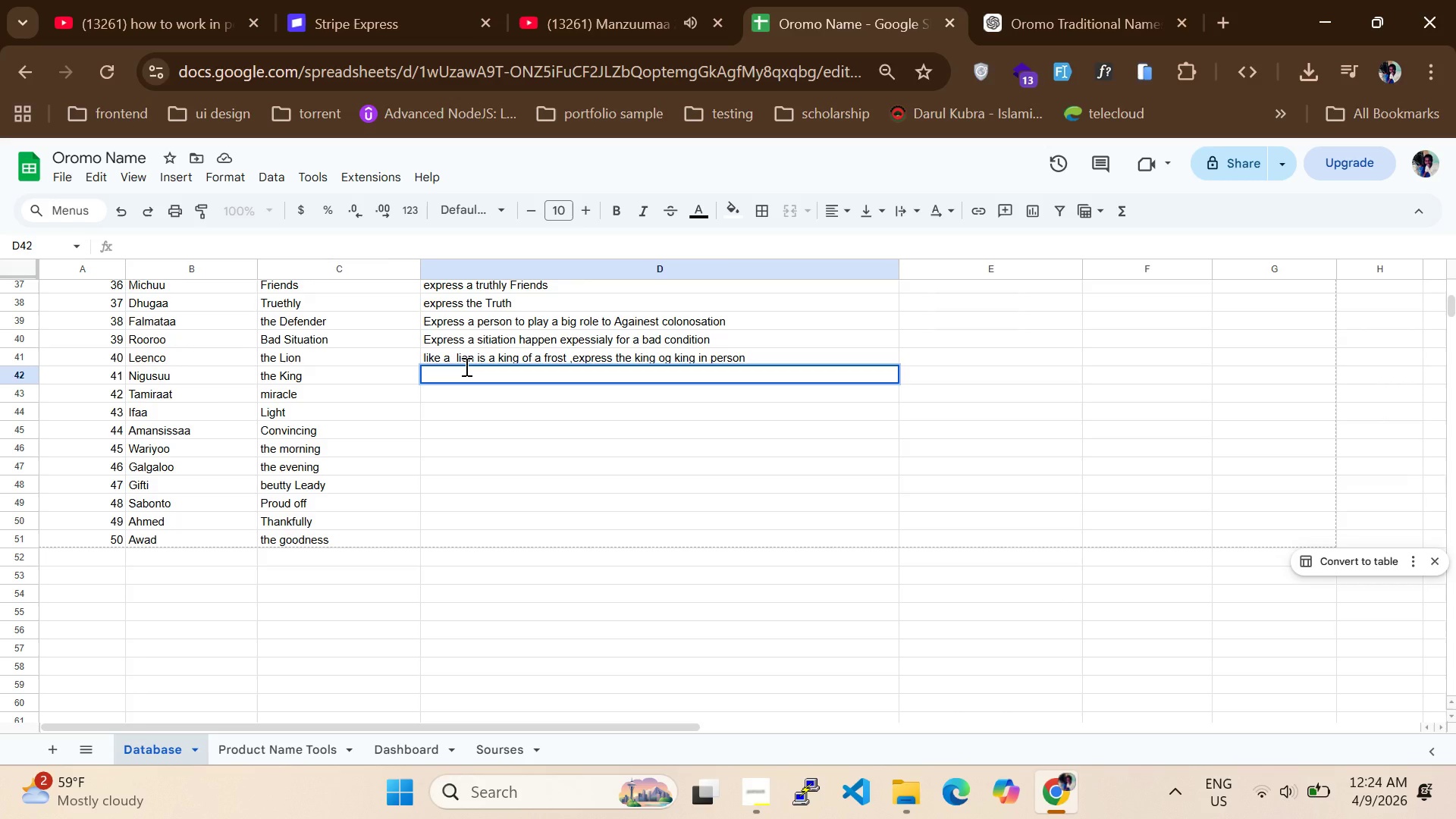 
wait(18.64)
 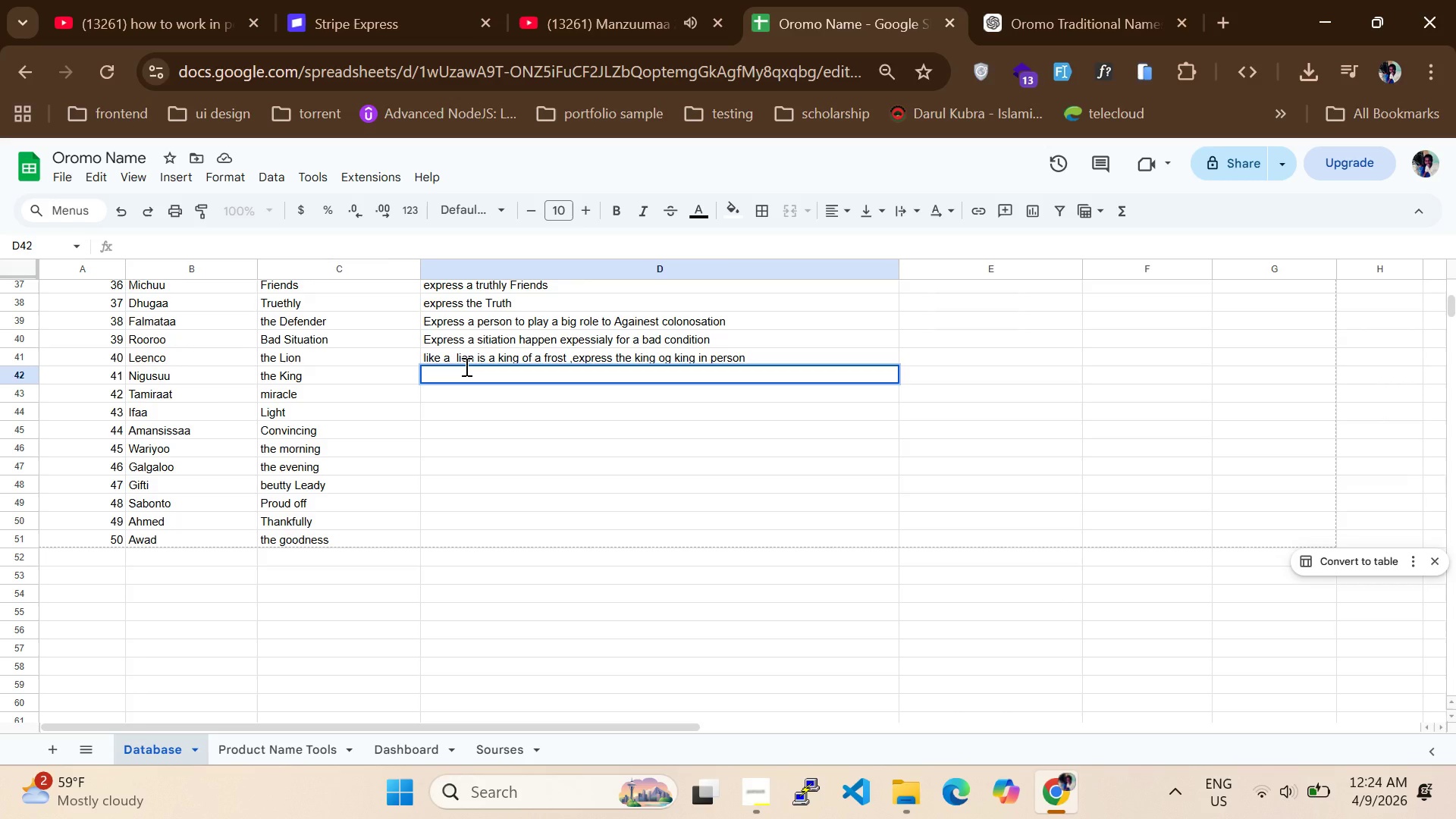 
type(Express A )
key(Backspace)
key(Backspace)
type(a )
 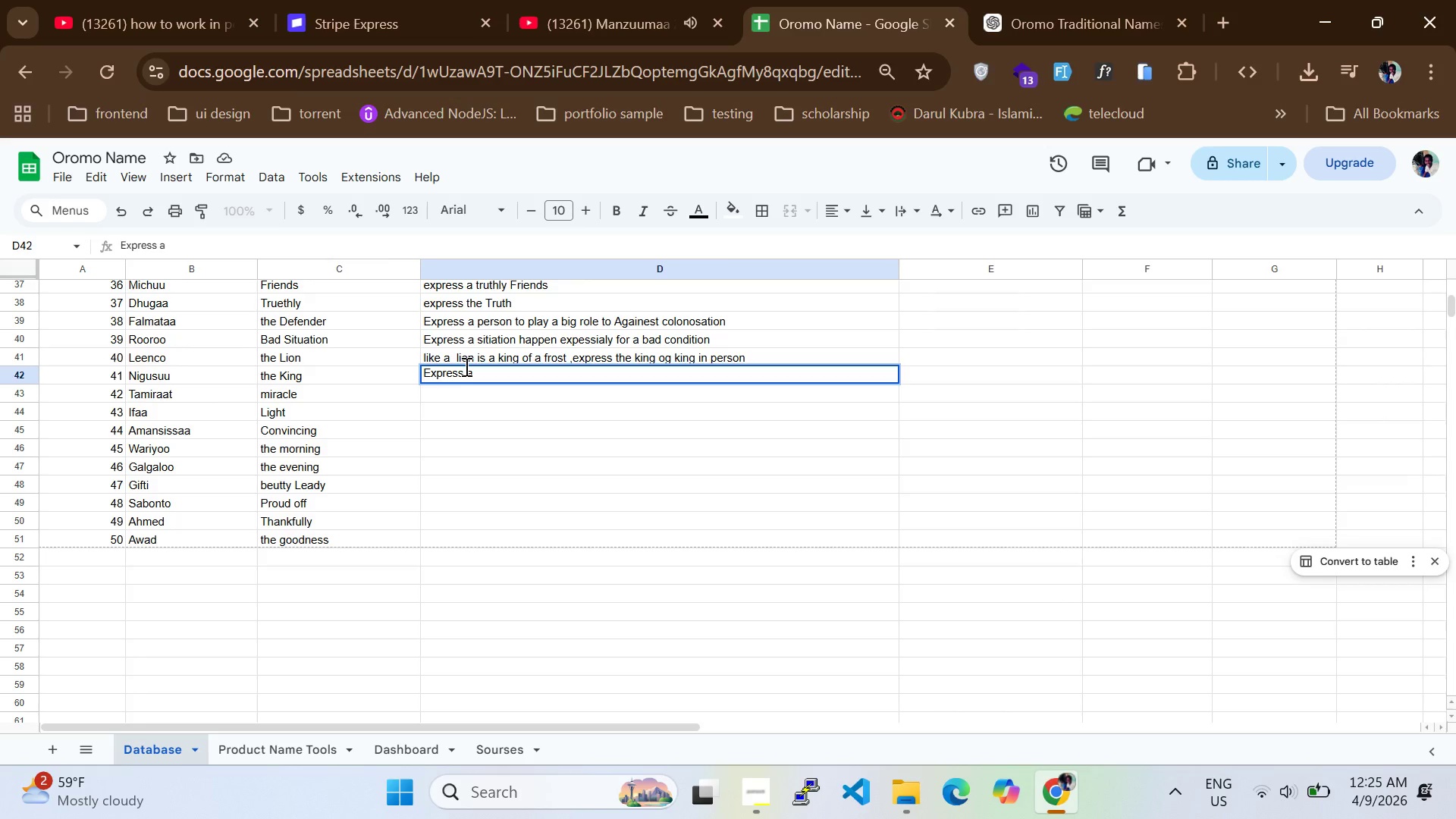 
wait(18.69)
 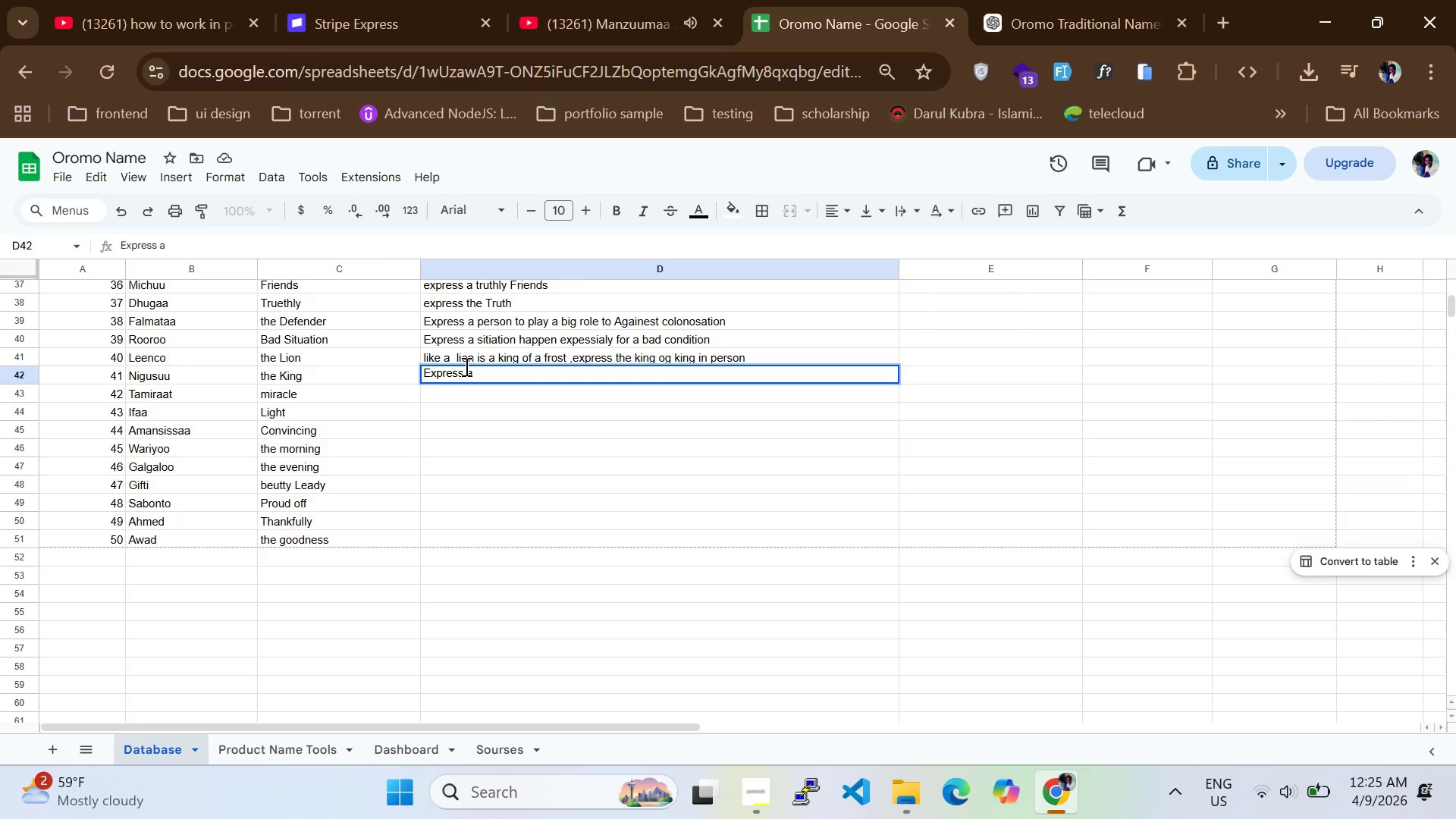 
type(king of a king)
 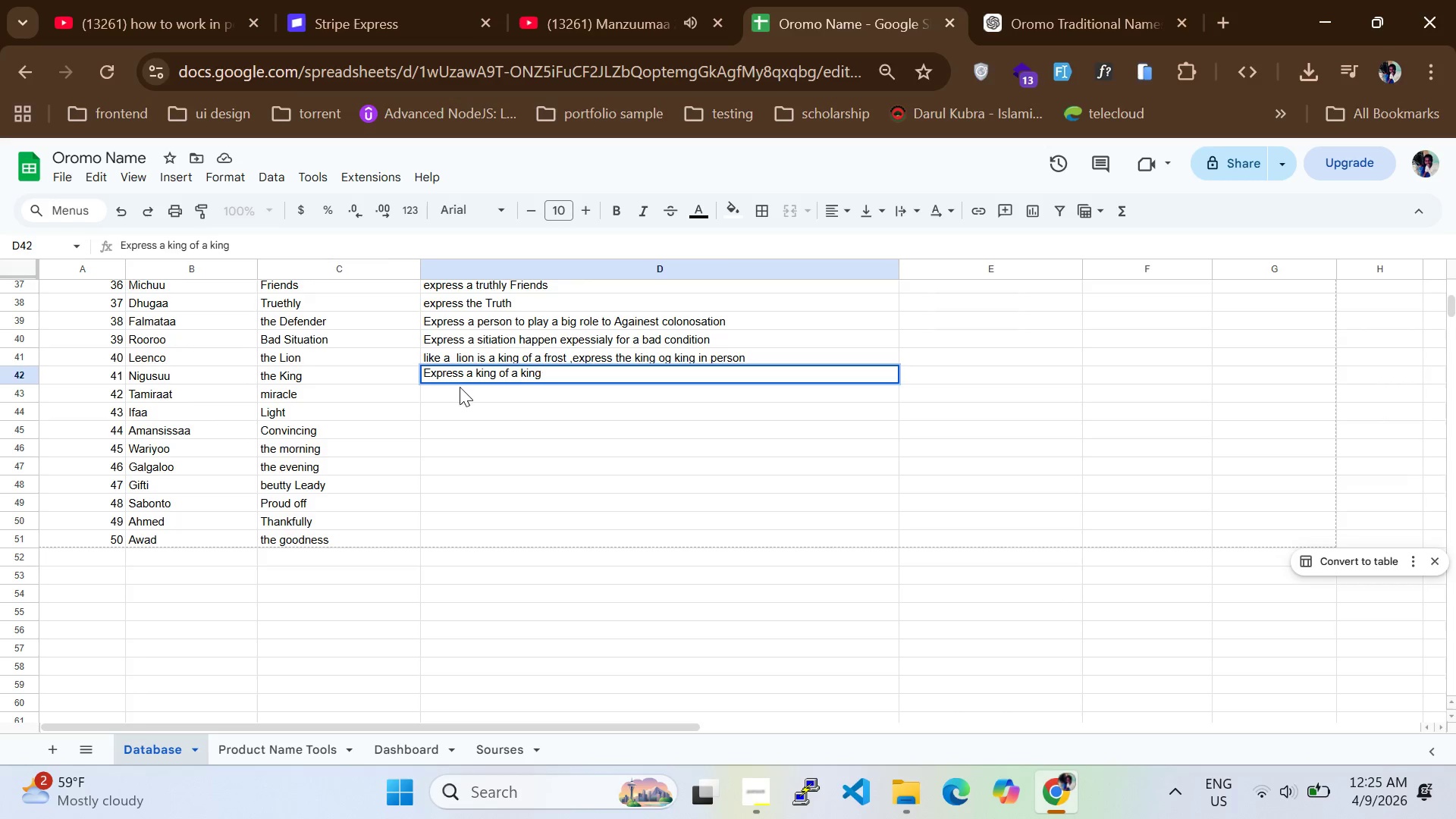 
double_click([460, 387])
 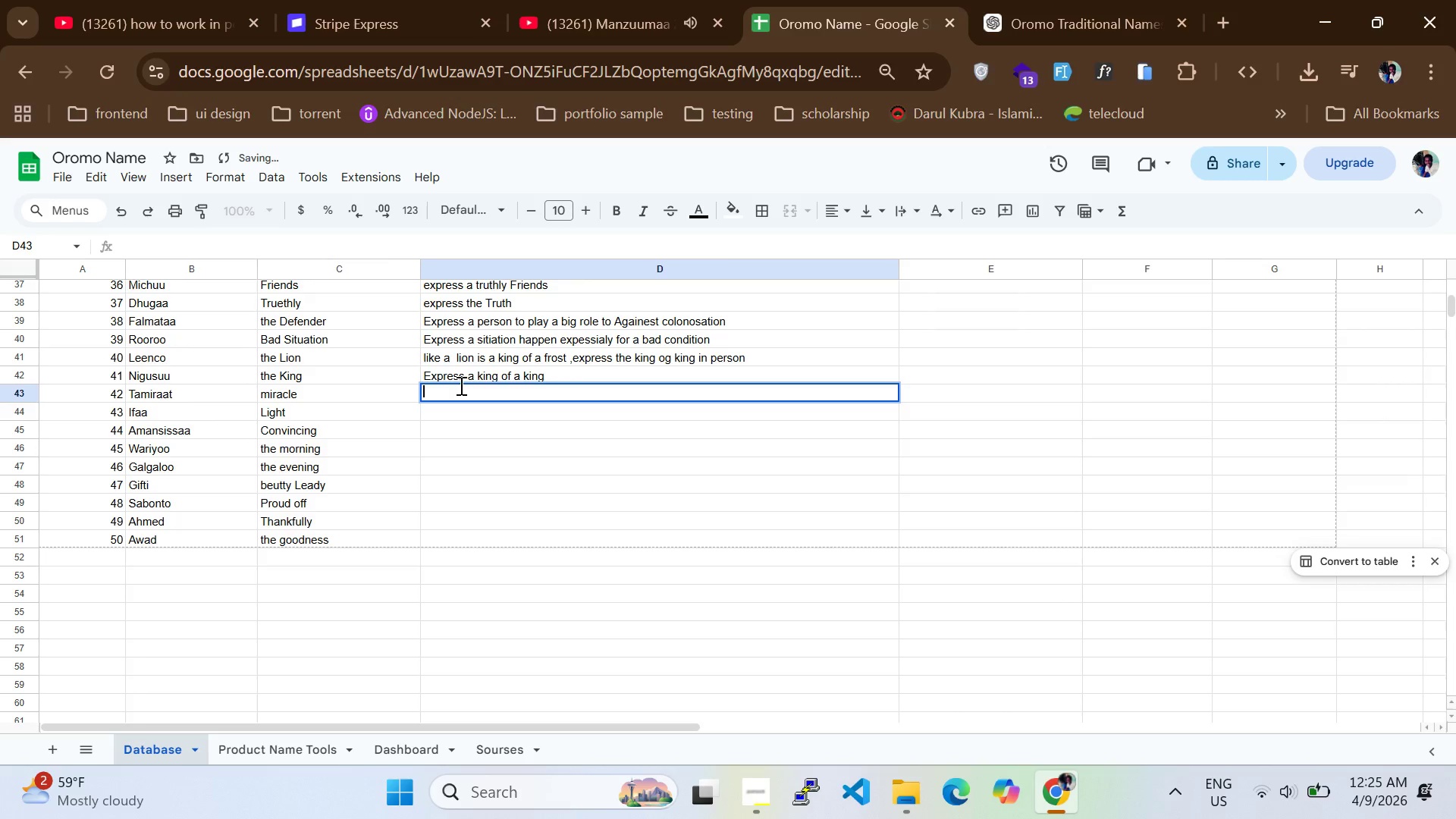 
type(when te )
key(Backspace)
key(Backspace)
key(Backspace)
type(the born babe)
 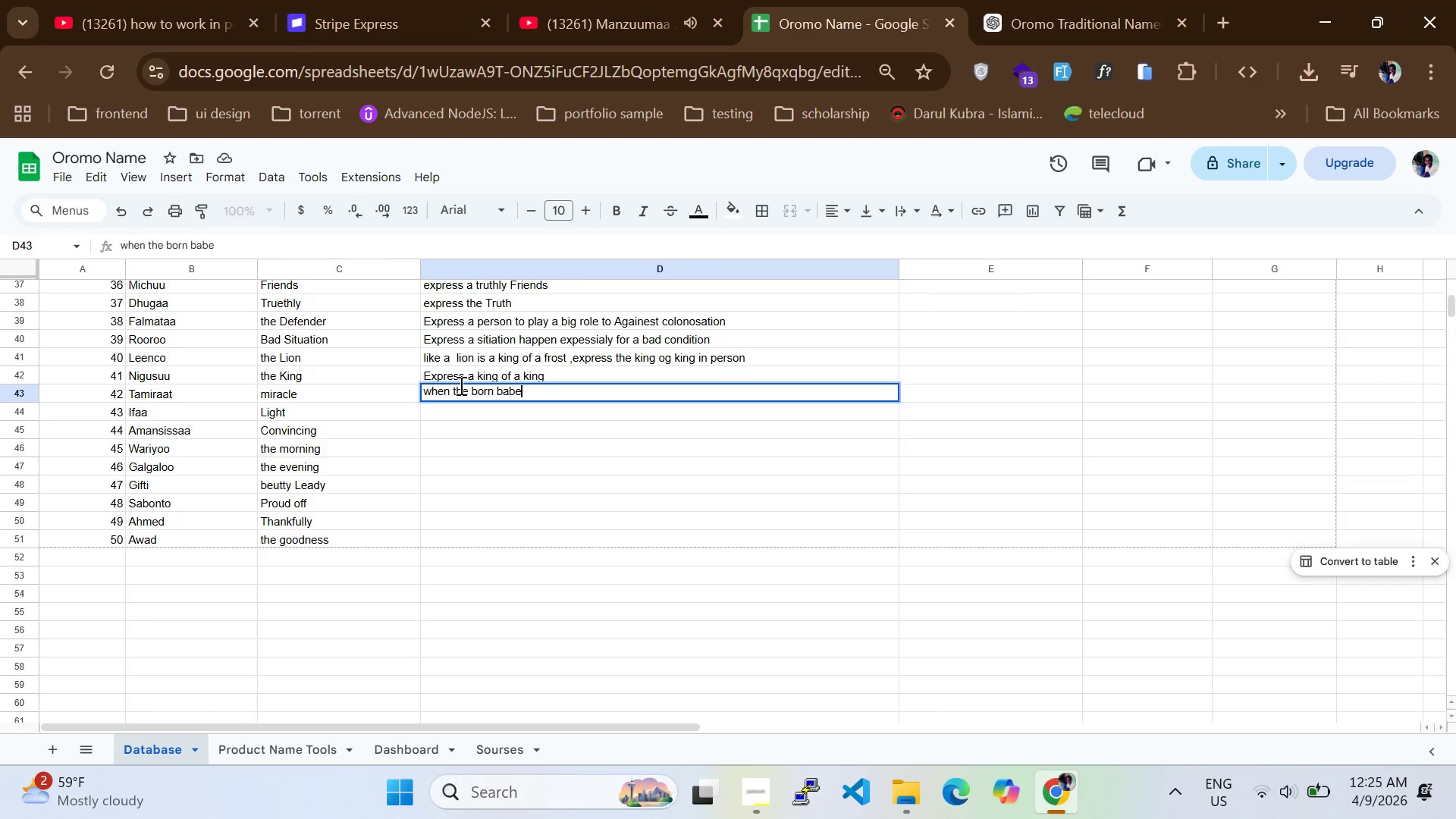 
type(is is a mi)
key(Backspace)
type(iracle of a good because of the female )
key(Backspace)
type(mother i)
key(Backspace)
type(if not )
 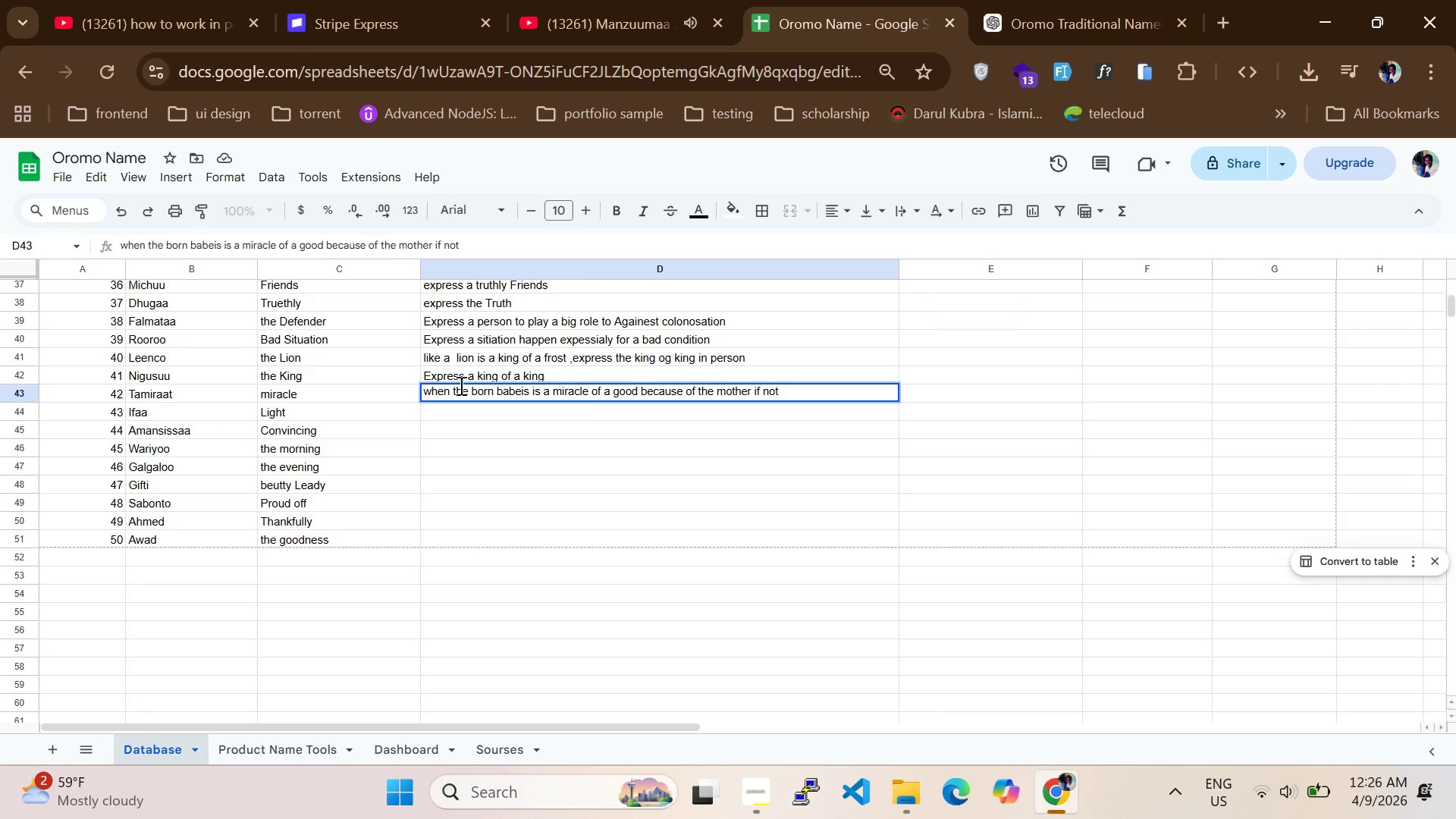 
type(give a barth)
key(Backspace)
key(Backspace)
key(Backspace)
key(Backspace)
type(irth but a baby is born)
 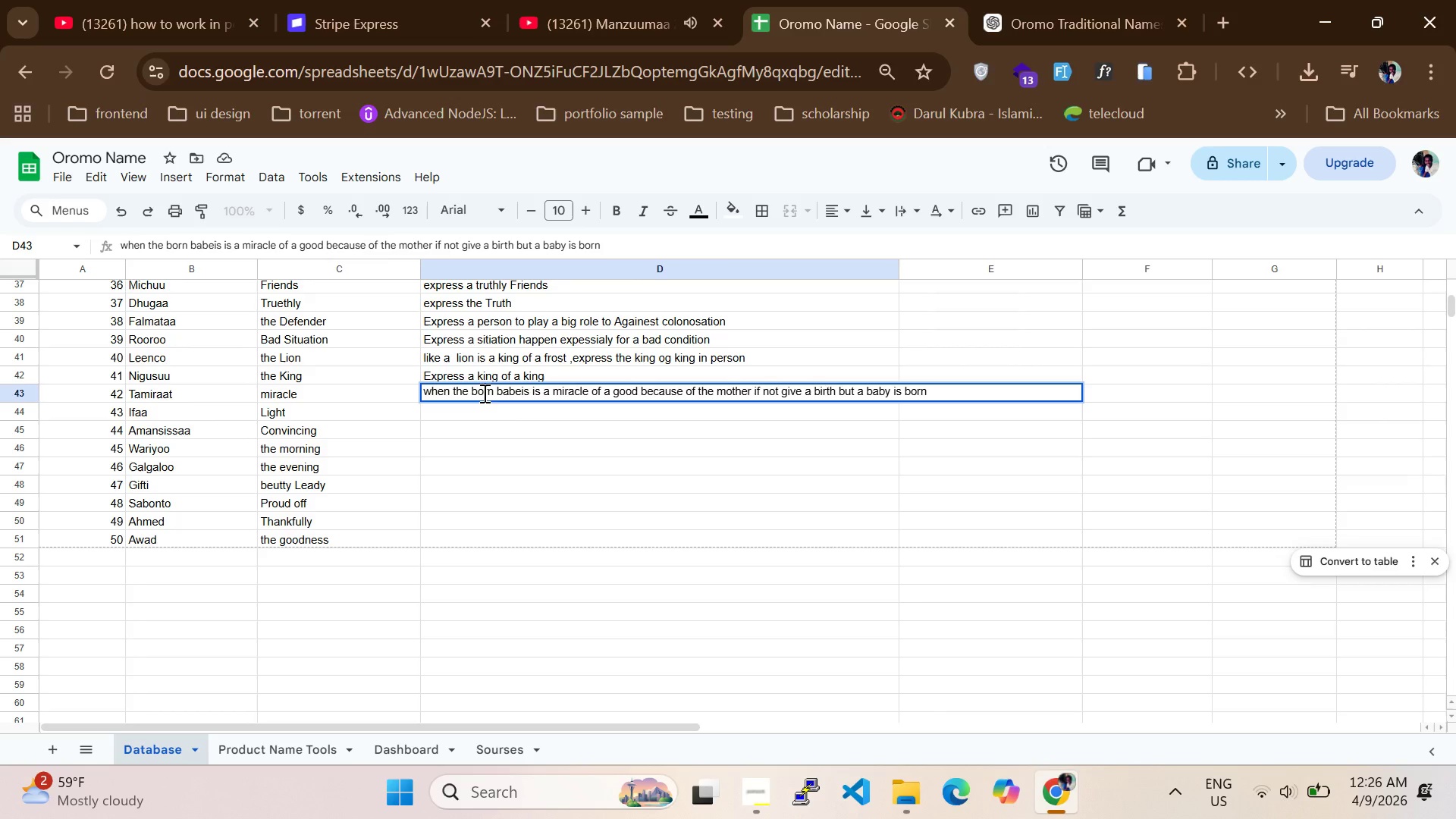 
wait(10.16)
 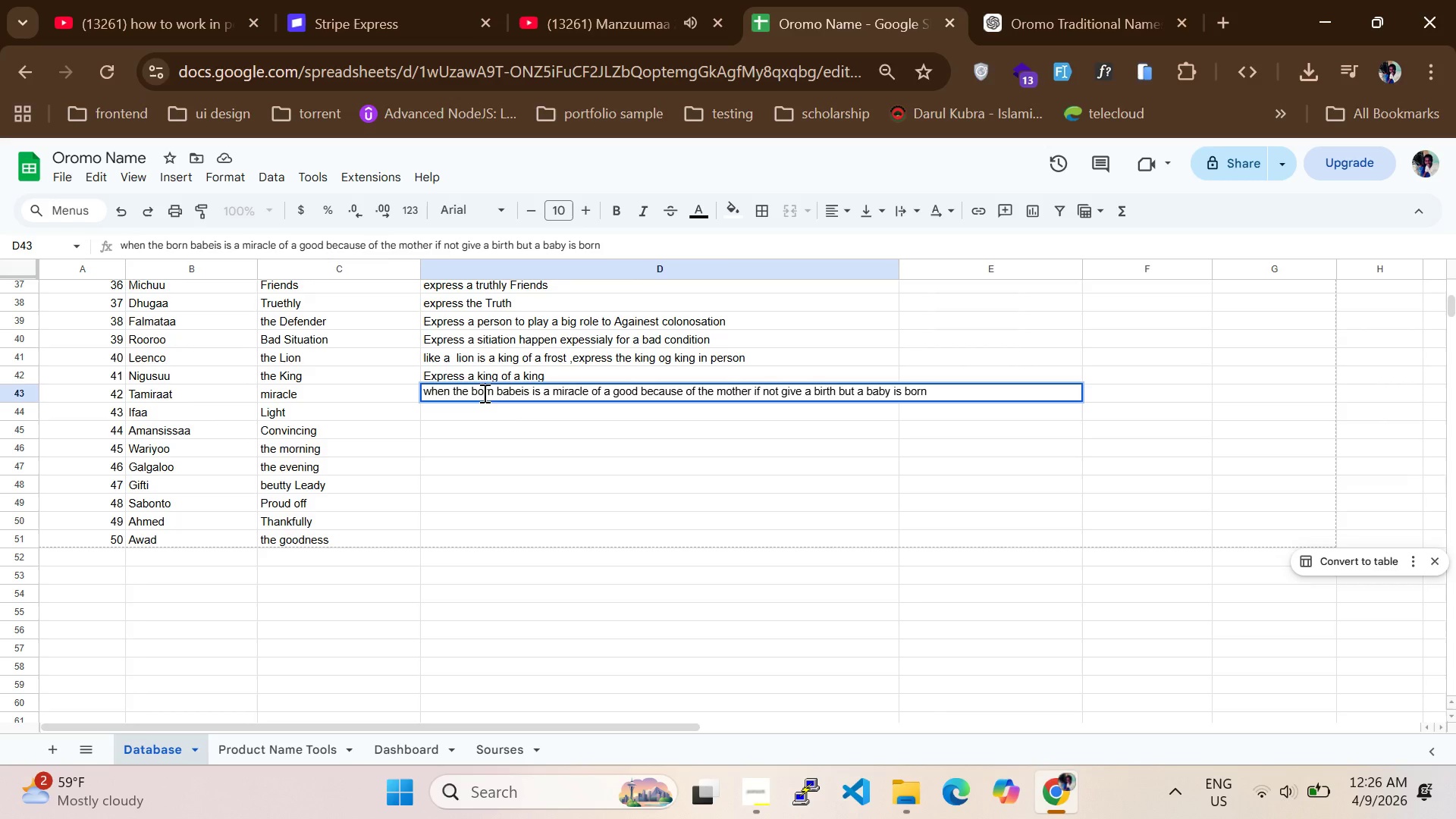 
double_click([489, 393])
 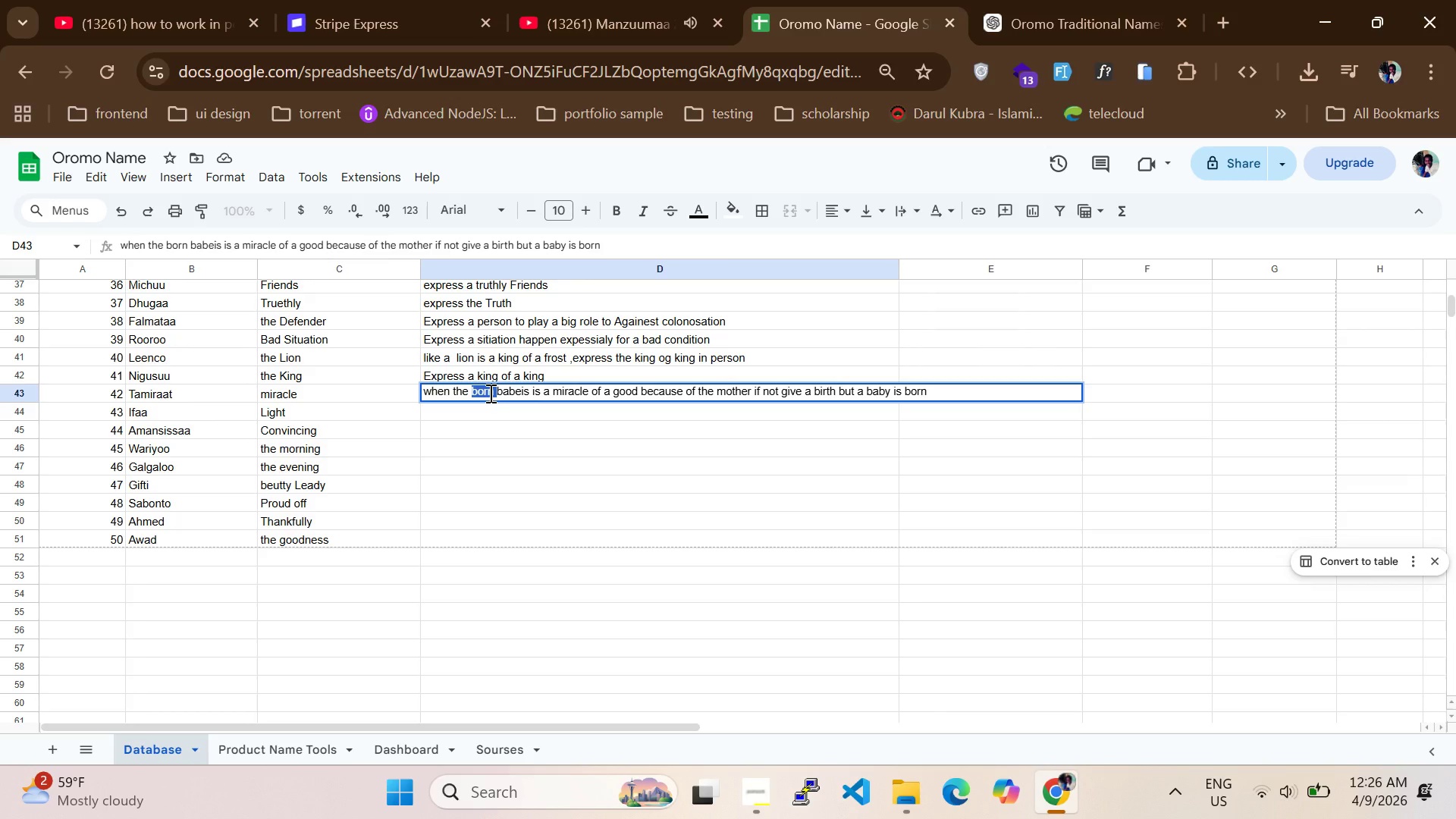 
key(Backspace)
 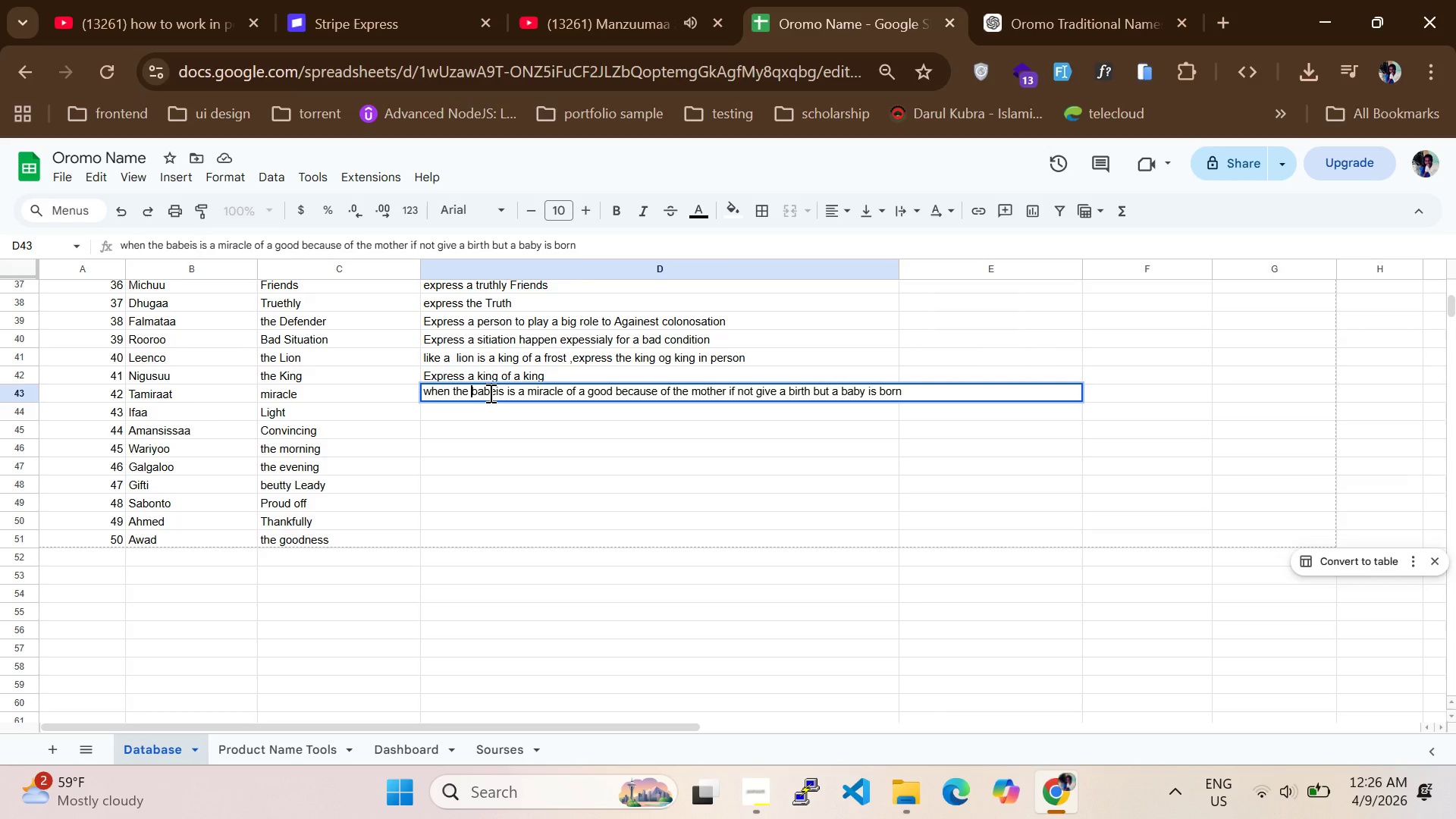 
left_click([496, 421])
 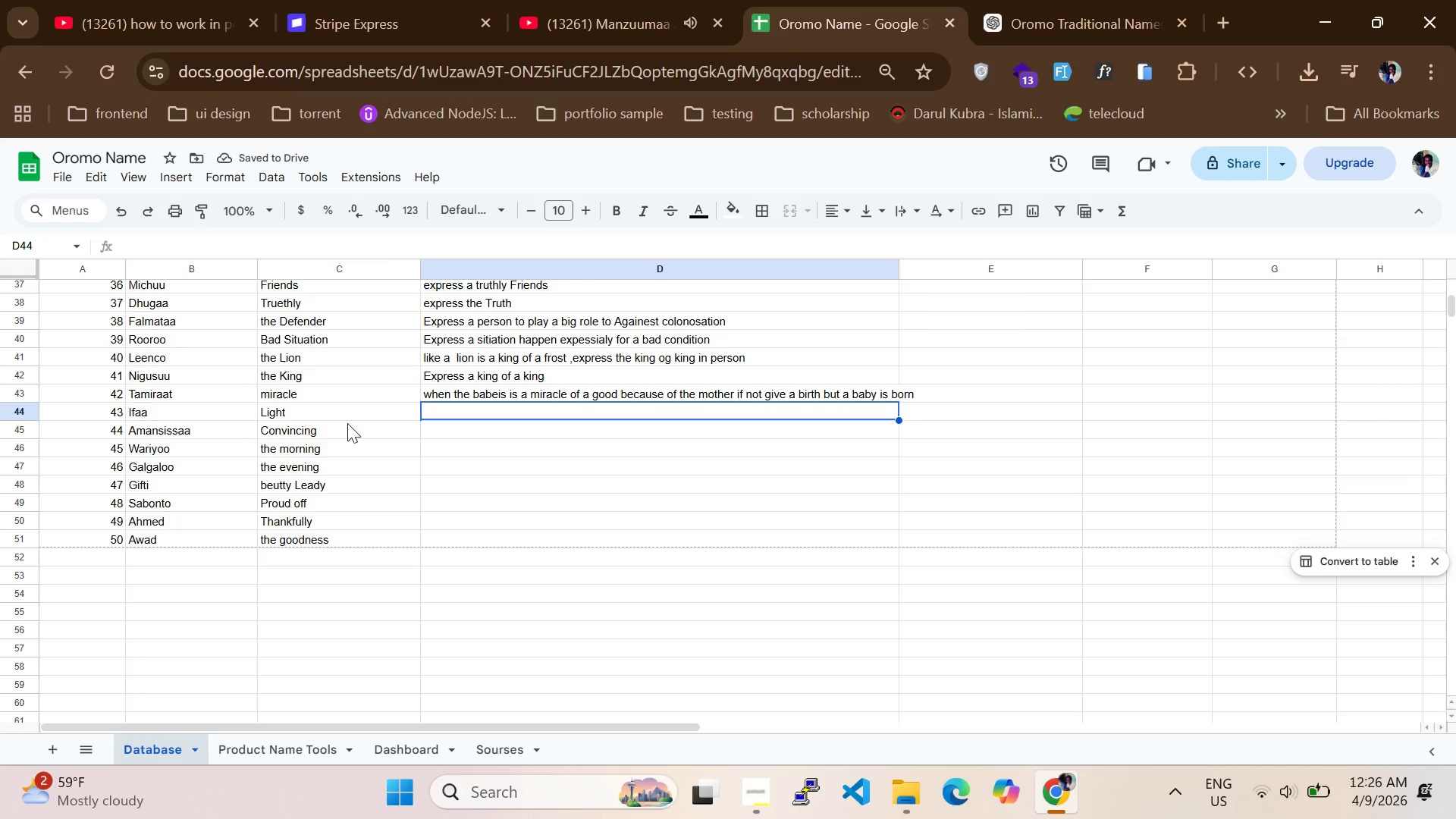 
key(CapsLock)
 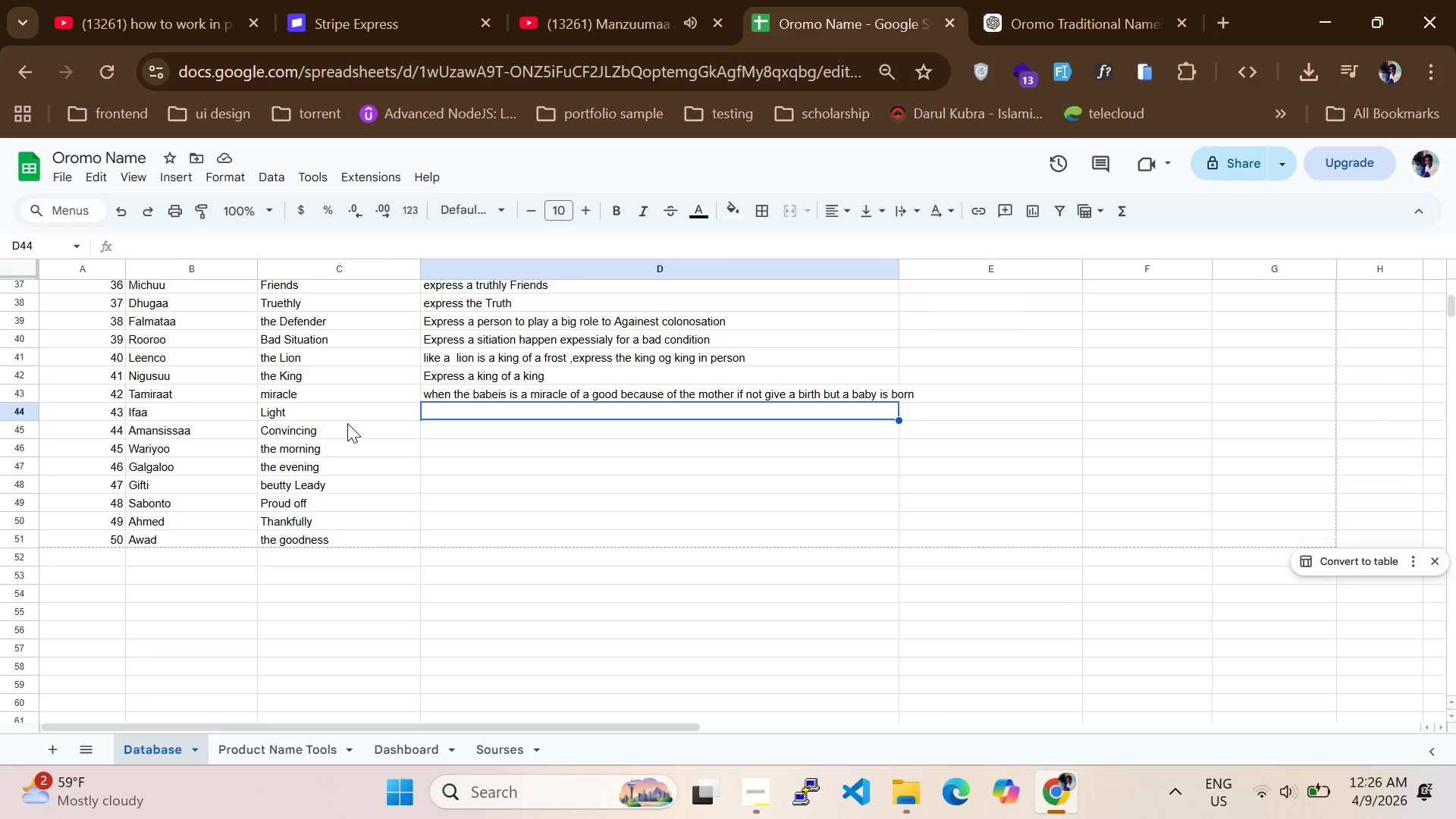 
type(EXPRESS TH EFU)
key(Backspace)
key(Backspace)
key(Backspace)
key(Backspace)
key(Backspace)
key(Backspace)
type(xpress the future is bright )
 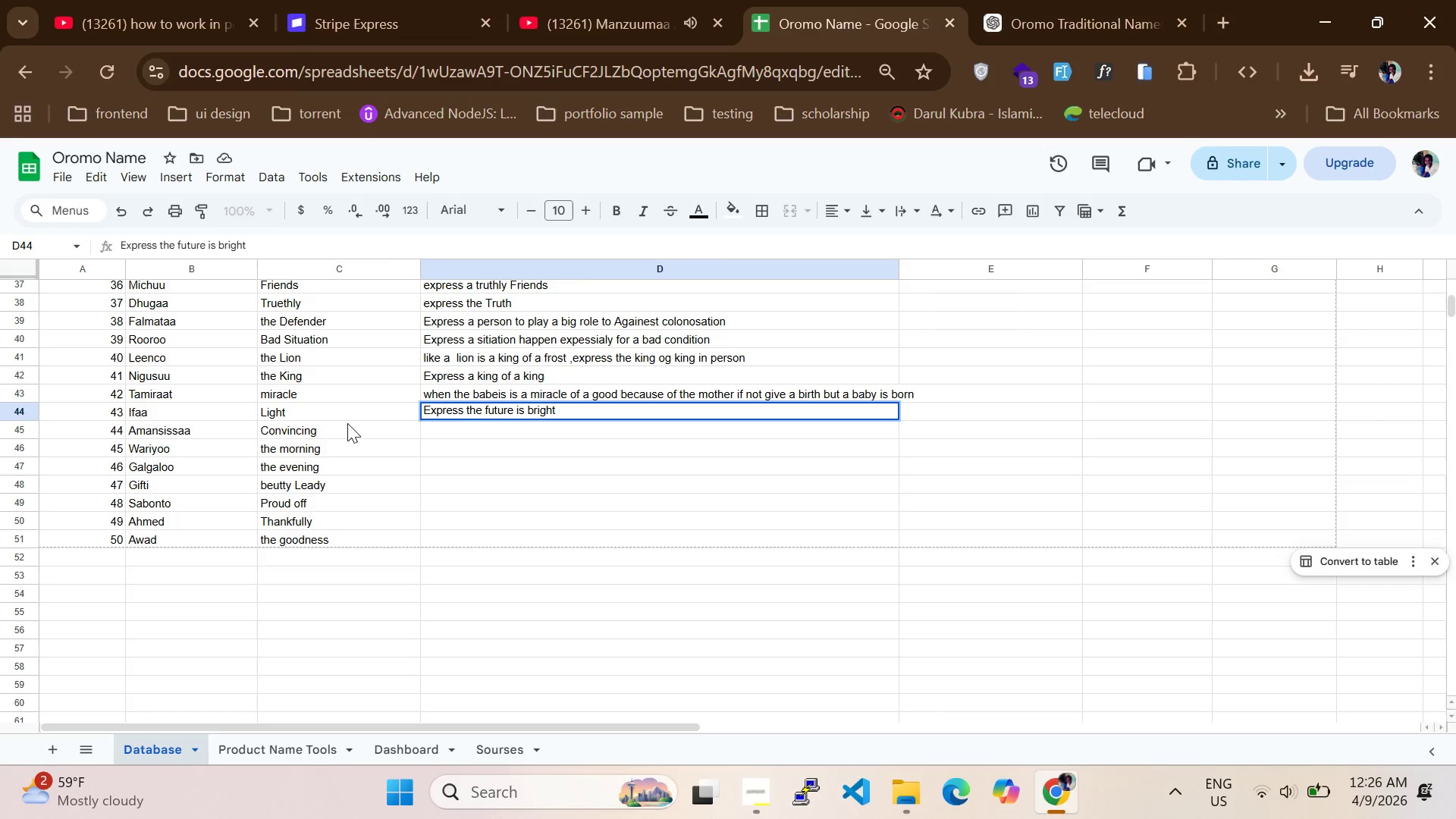 
double_click([428, 432])
 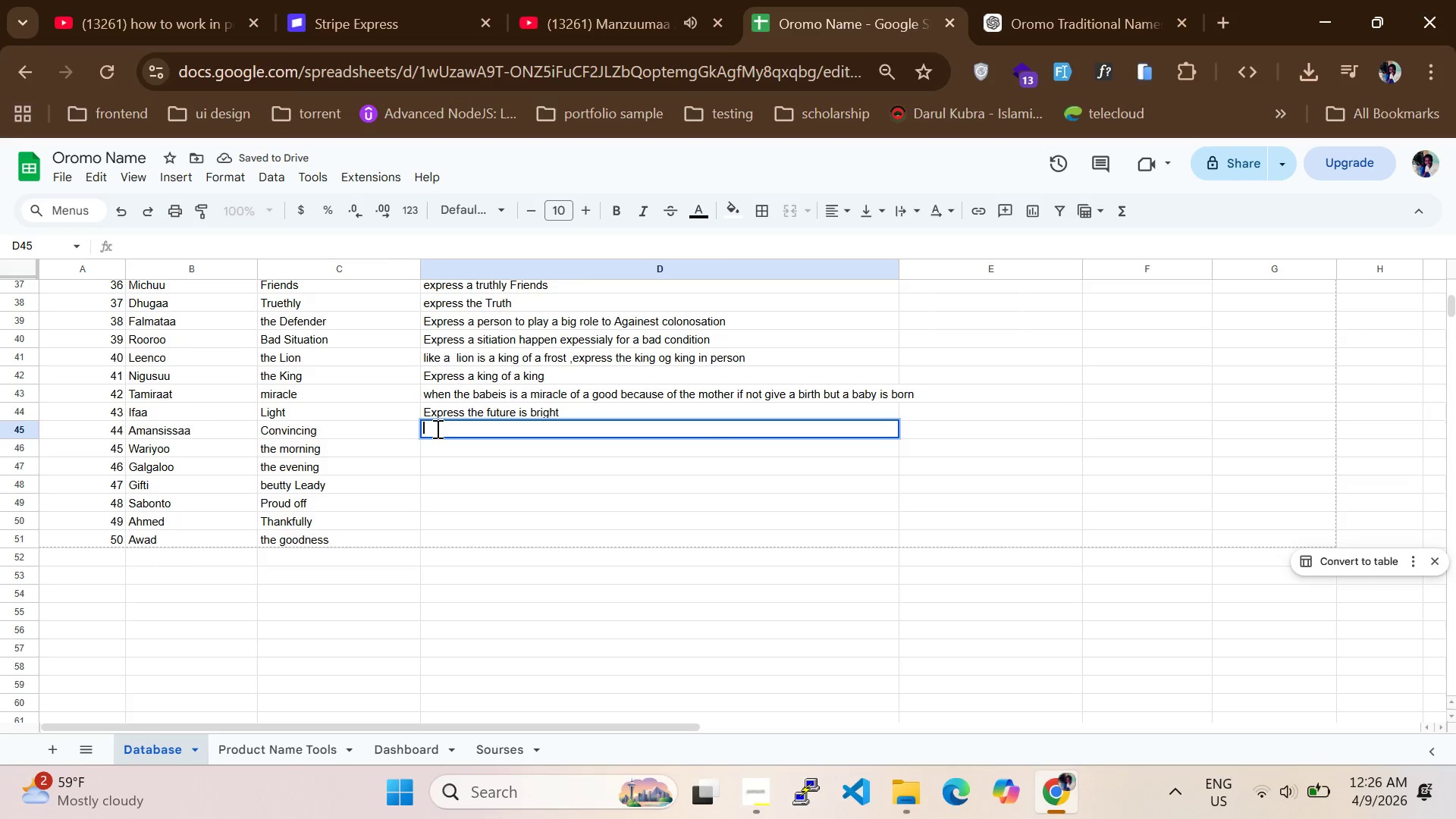 
type(it has a ability to convincing a person and the other many persond)
key(Backspace)
type(s )
 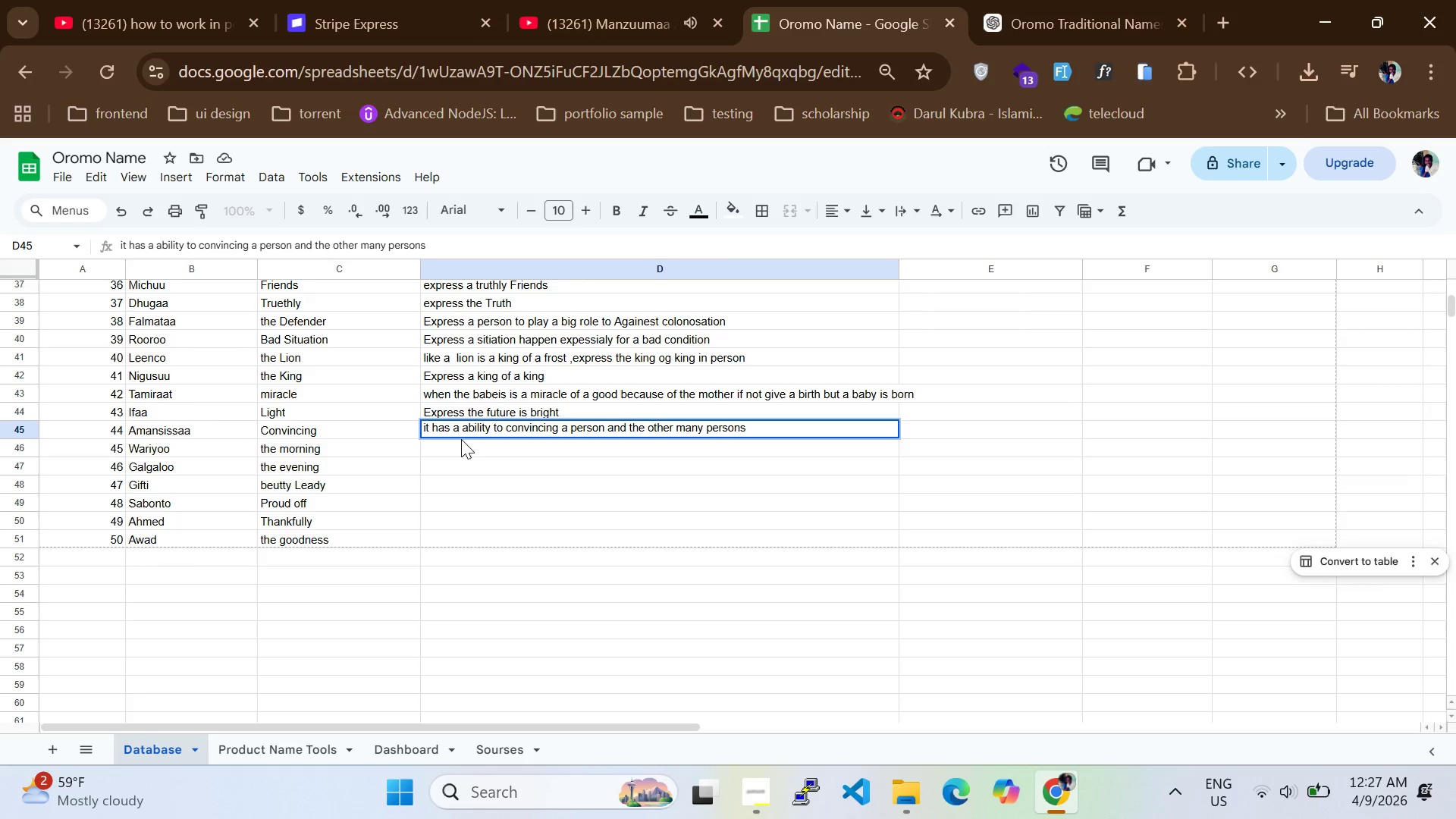 
double_click([461, 443])